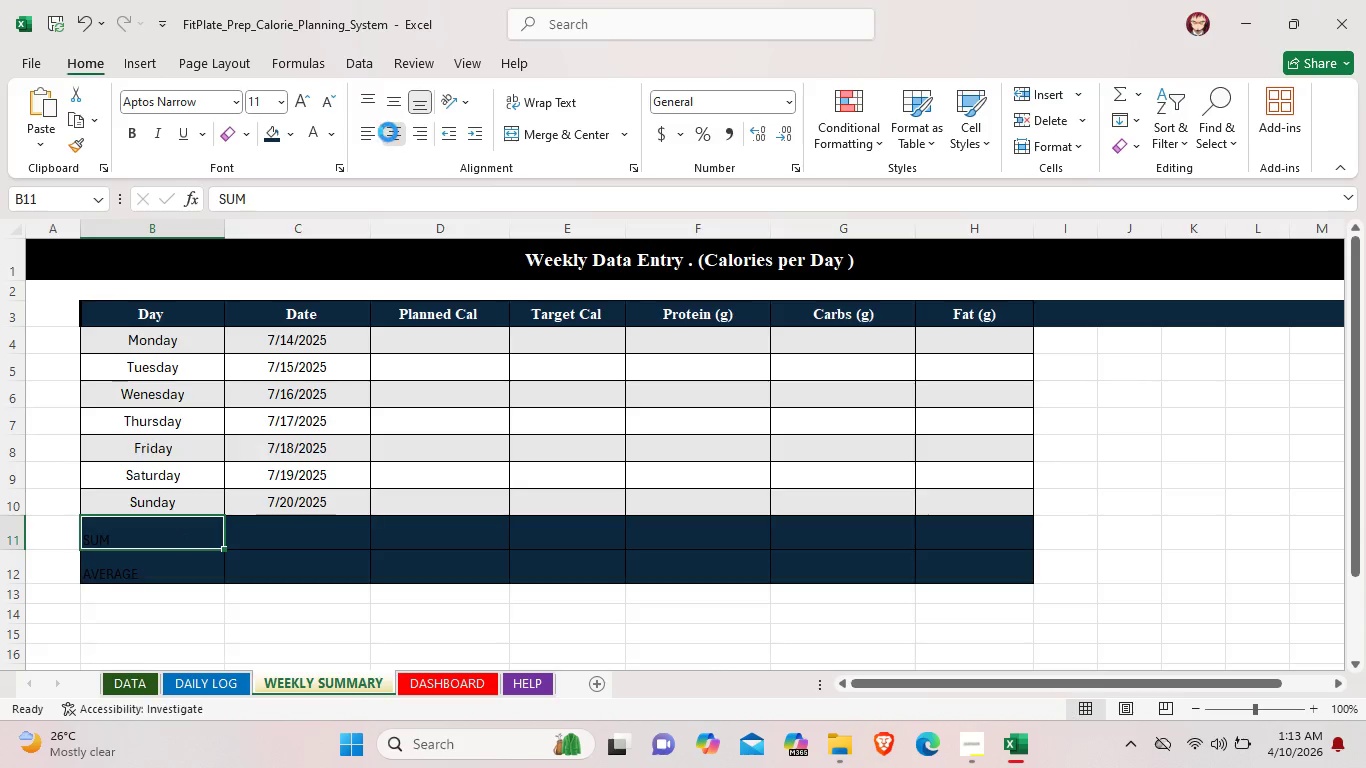 
double_click([397, 101])
 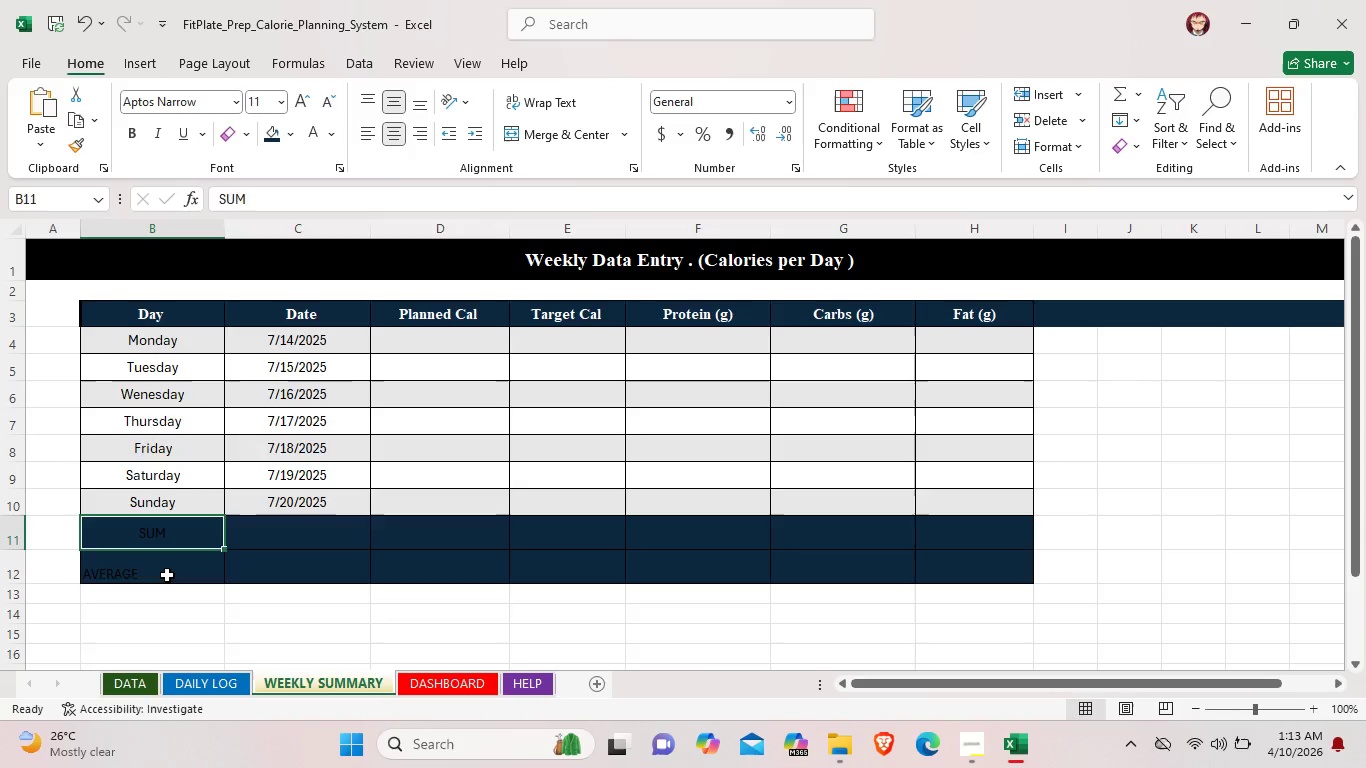 
left_click([167, 575])
 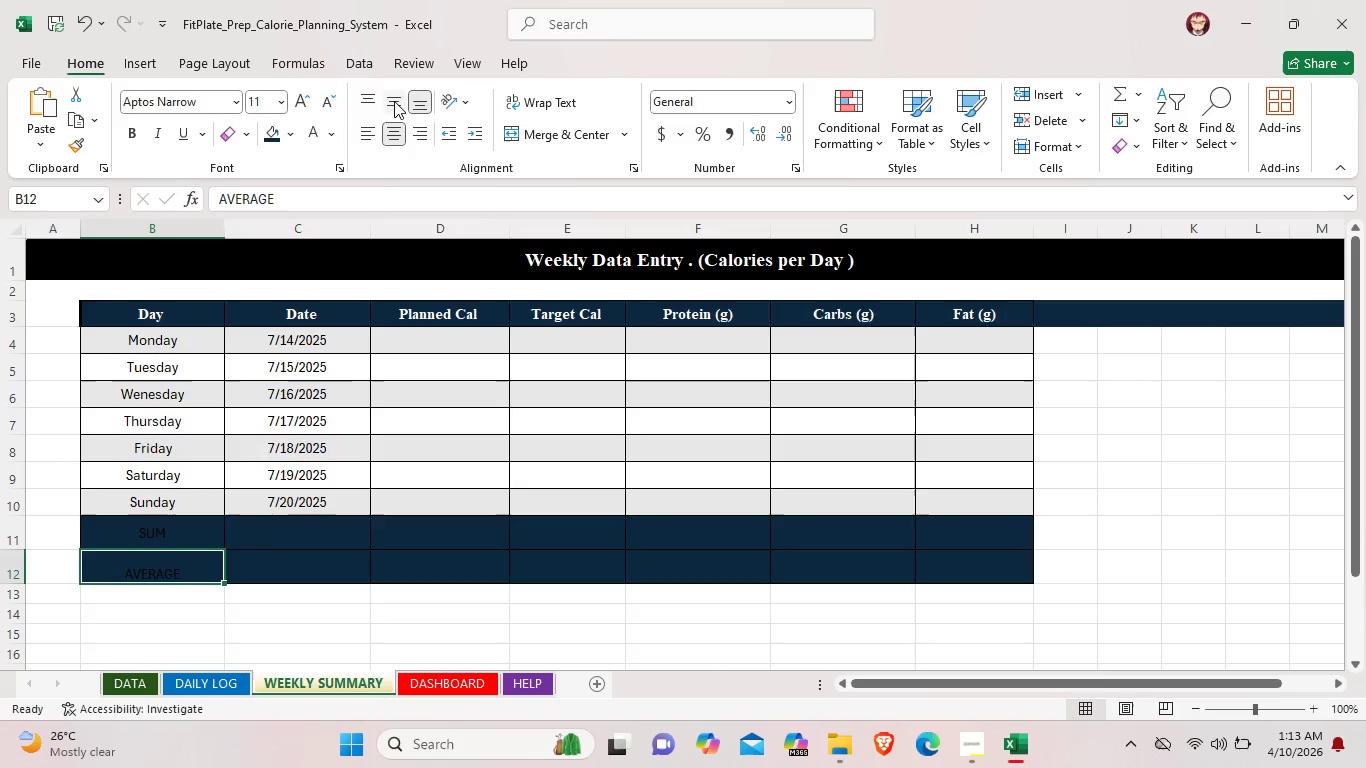 
double_click([394, 101])
 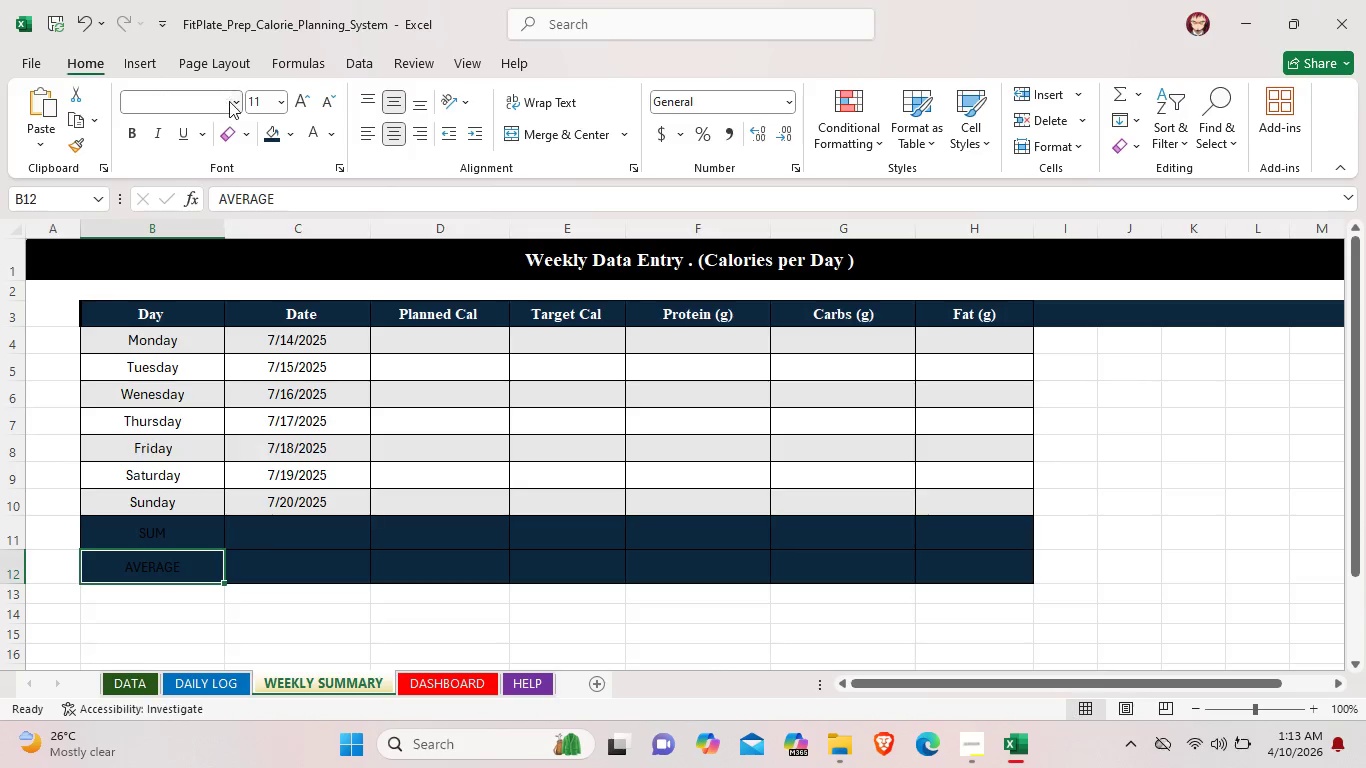 
left_click([234, 101])
 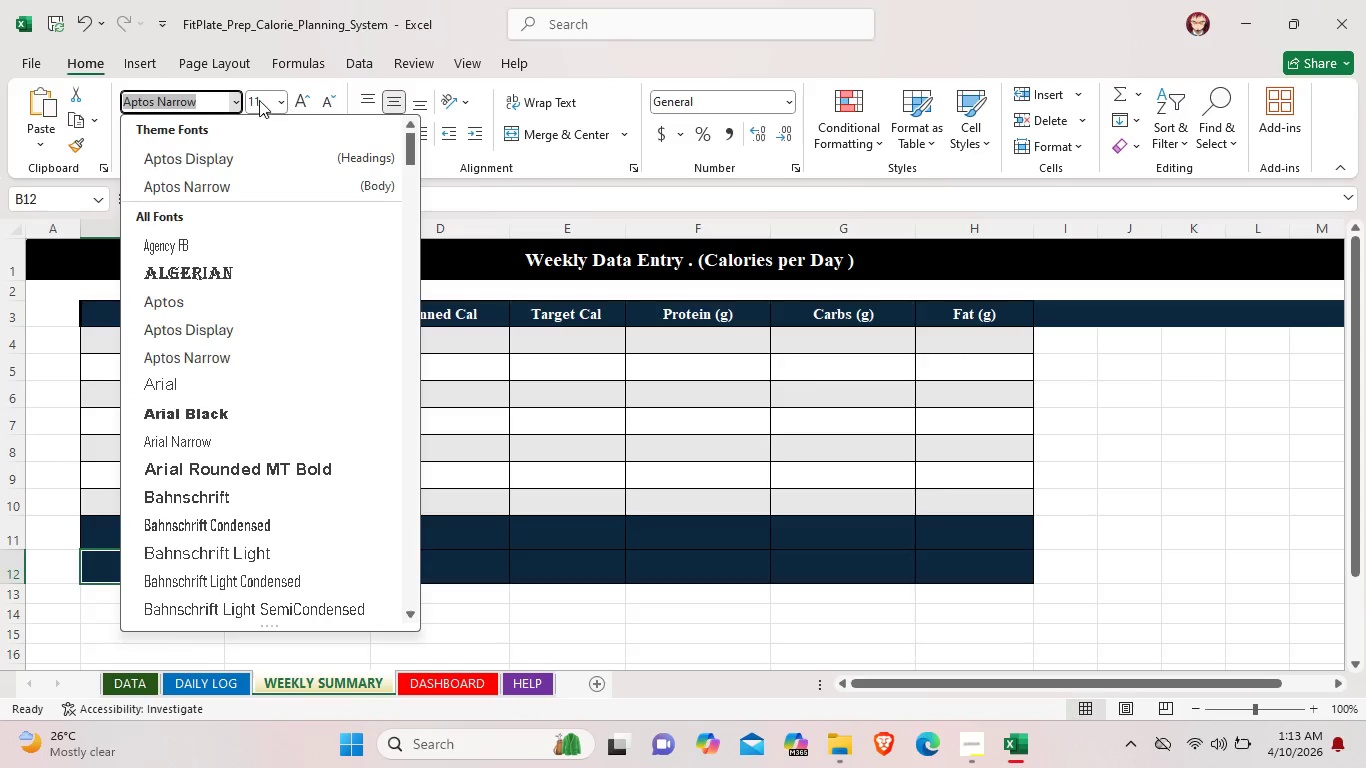 
left_click([237, 99])
 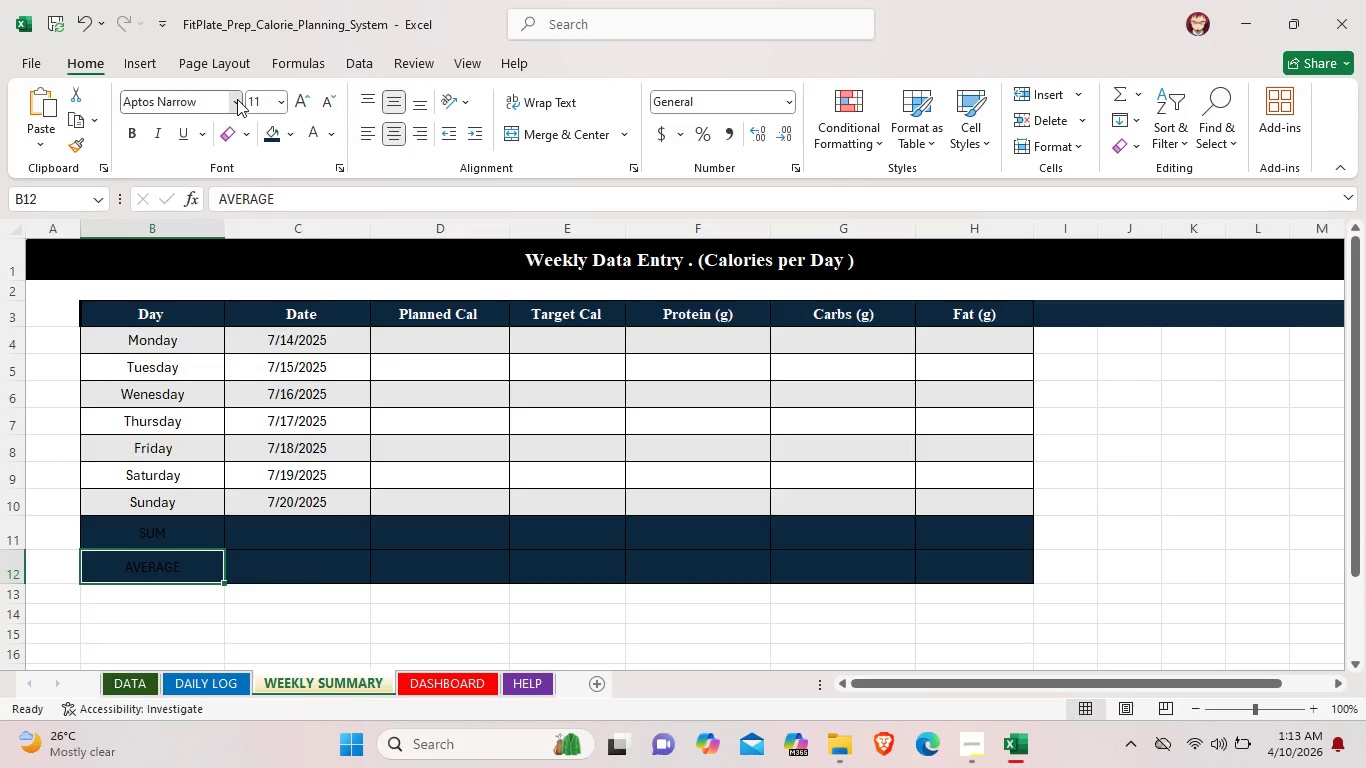 
left_click([237, 99])
 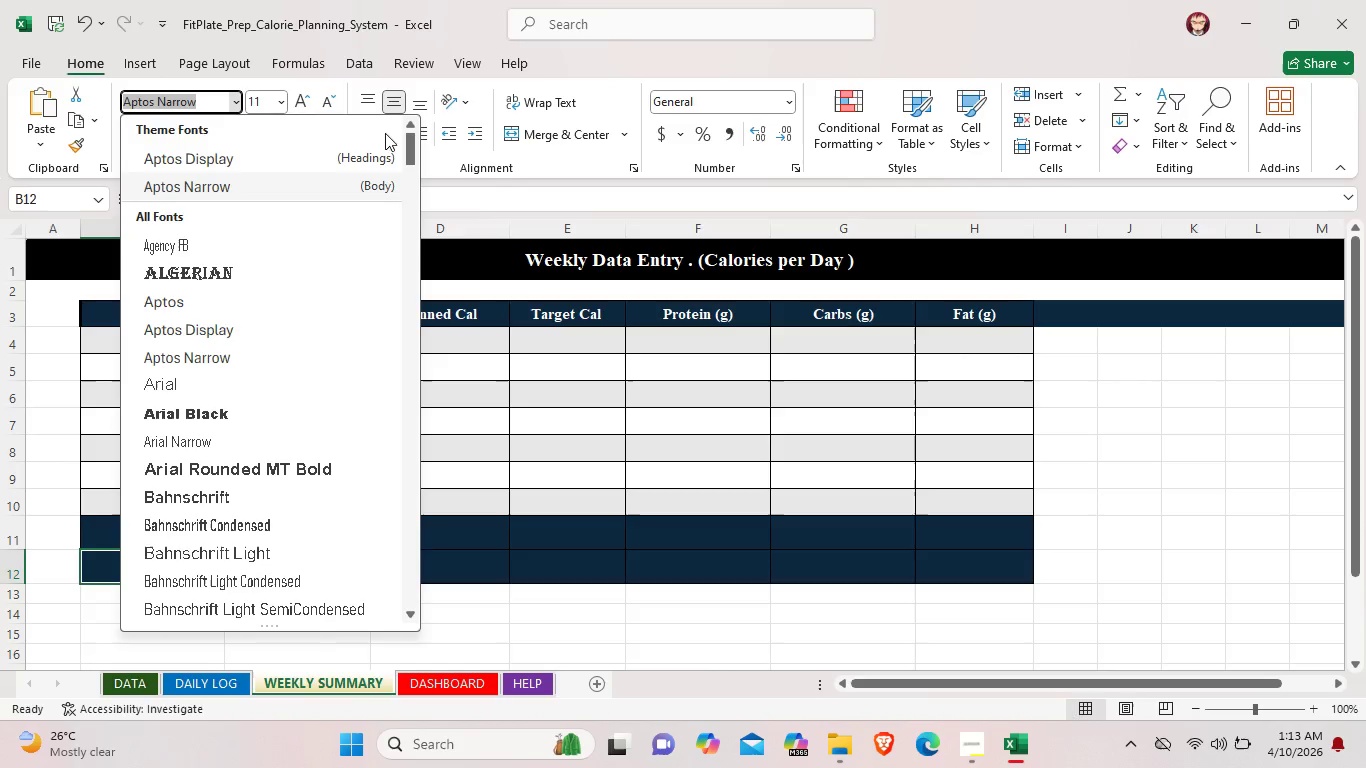 
left_click_drag(start_coordinate=[409, 148], to_coordinate=[397, 572])
 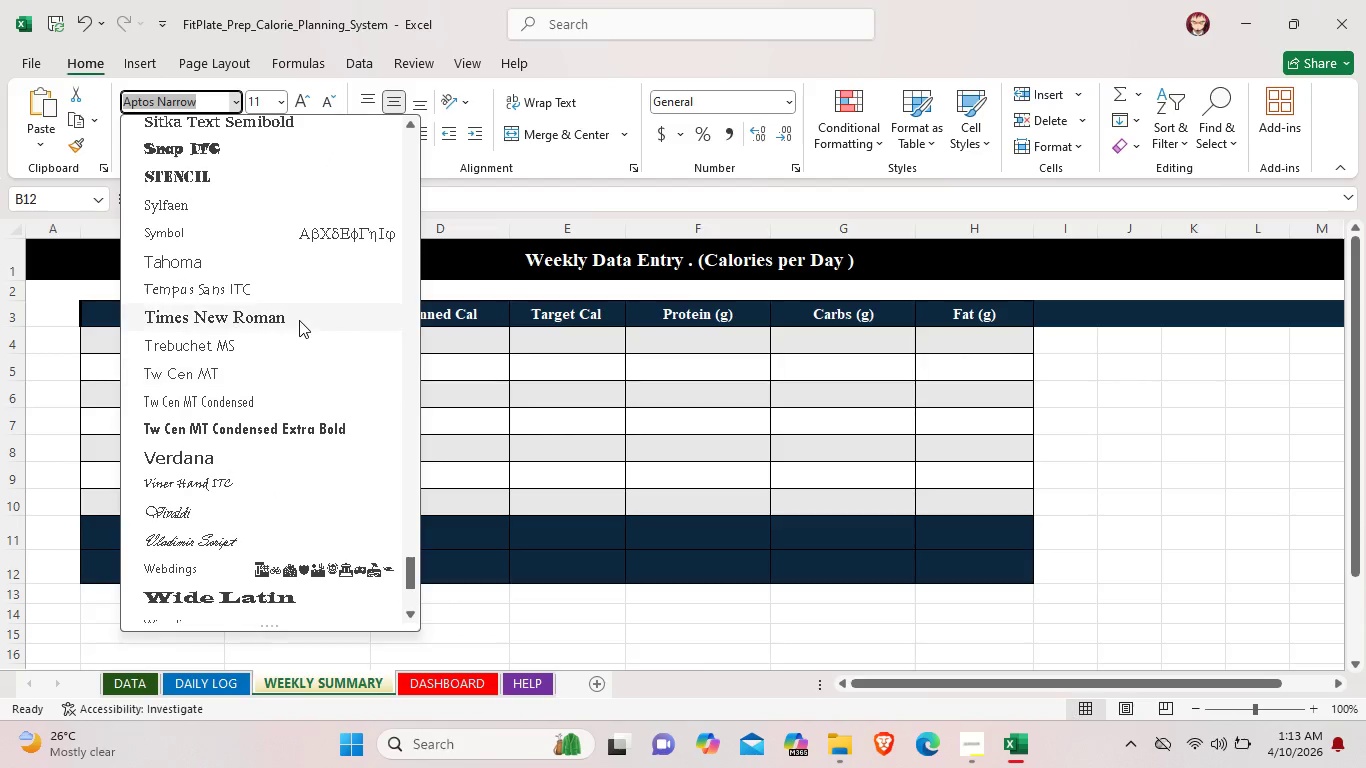 
left_click([299, 320])
 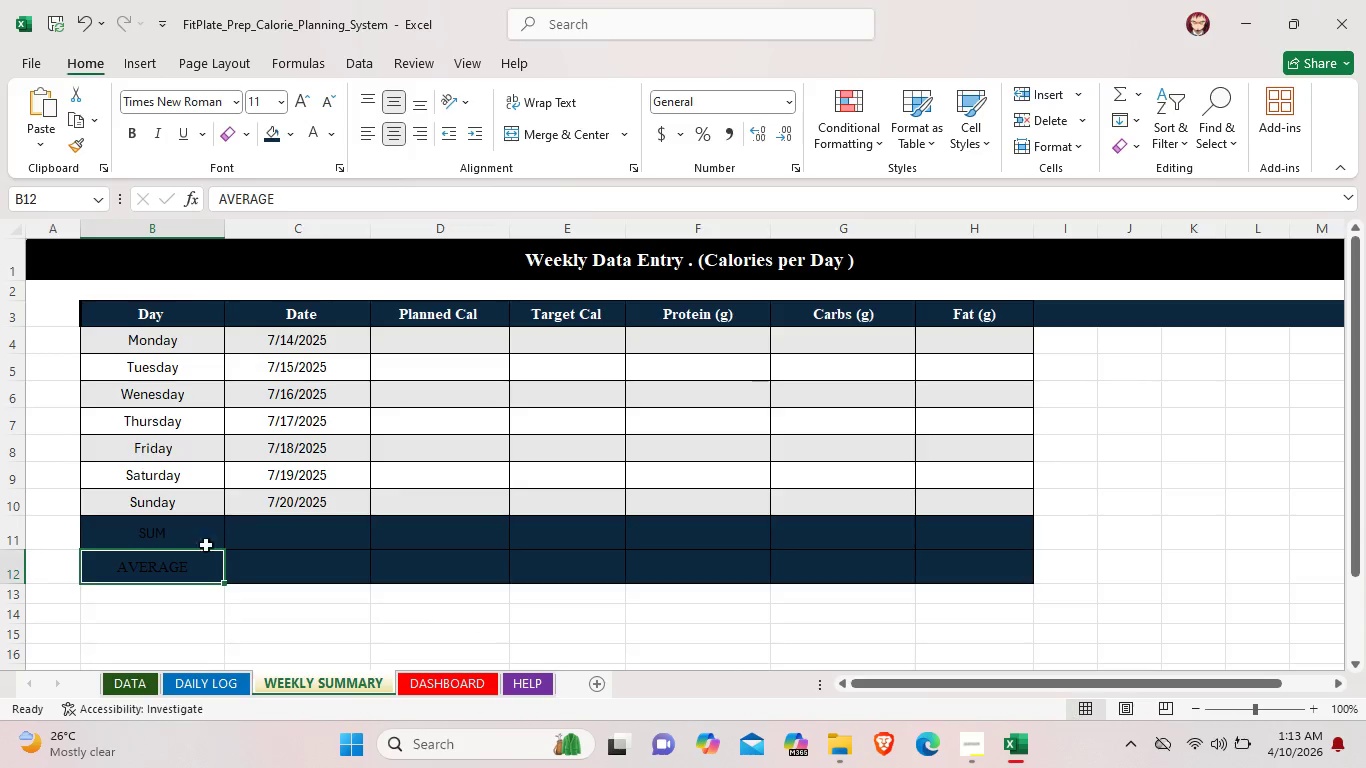 
left_click([203, 534])
 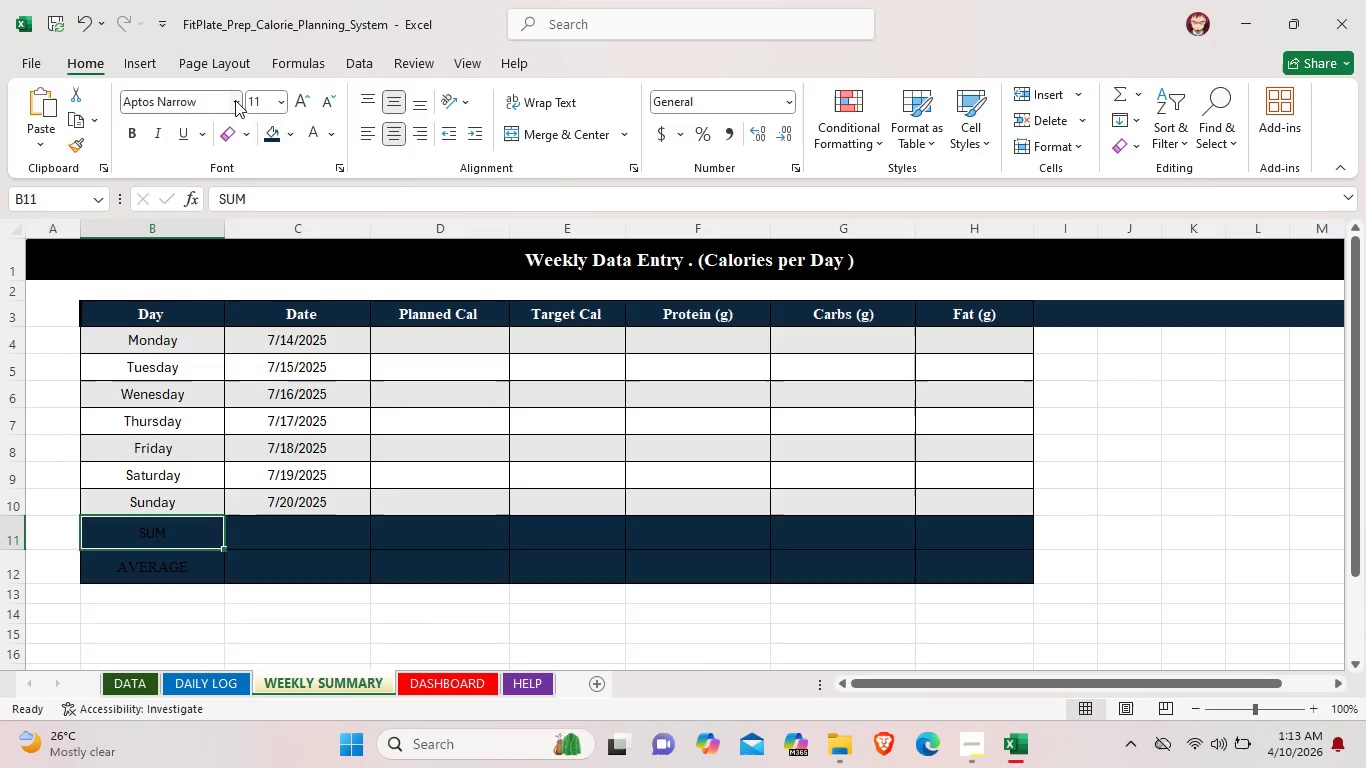 
left_click([235, 100])
 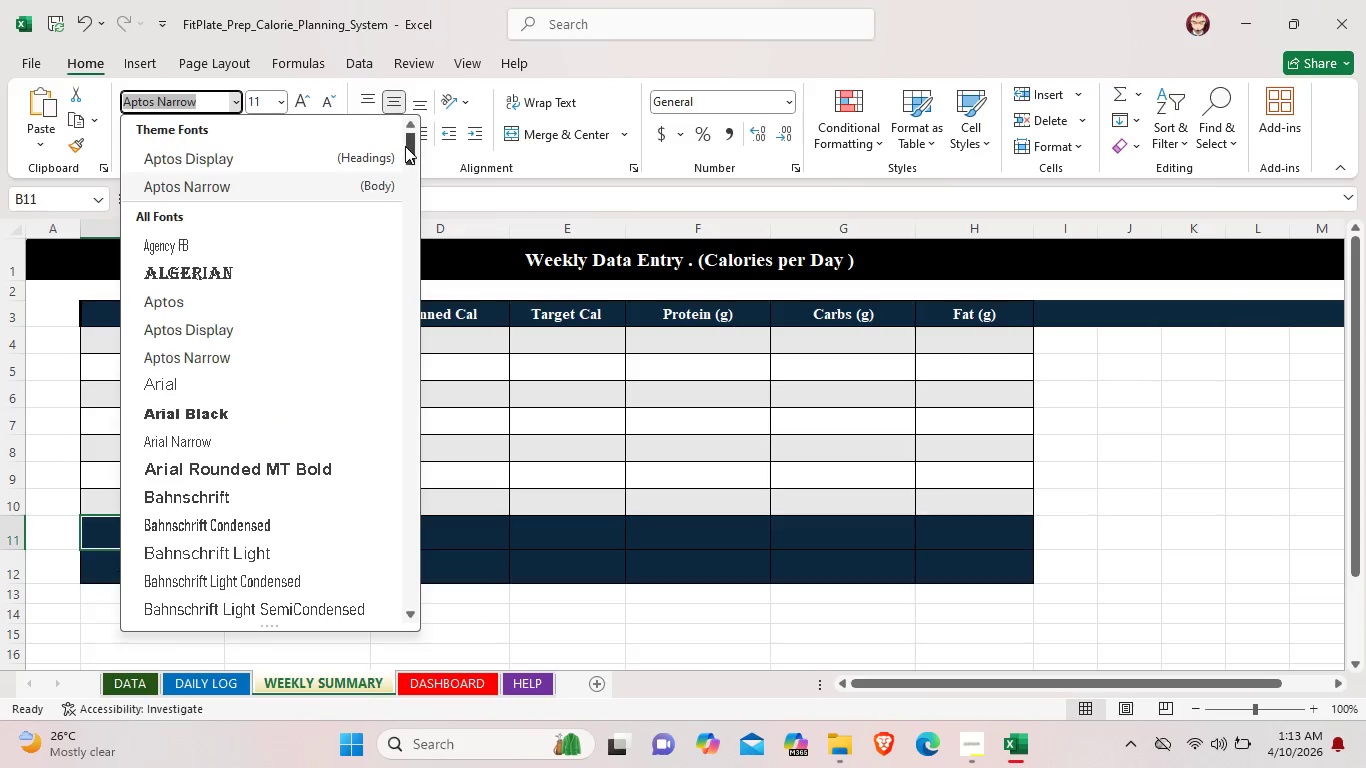 
left_click_drag(start_coordinate=[405, 146], to_coordinate=[395, 555])
 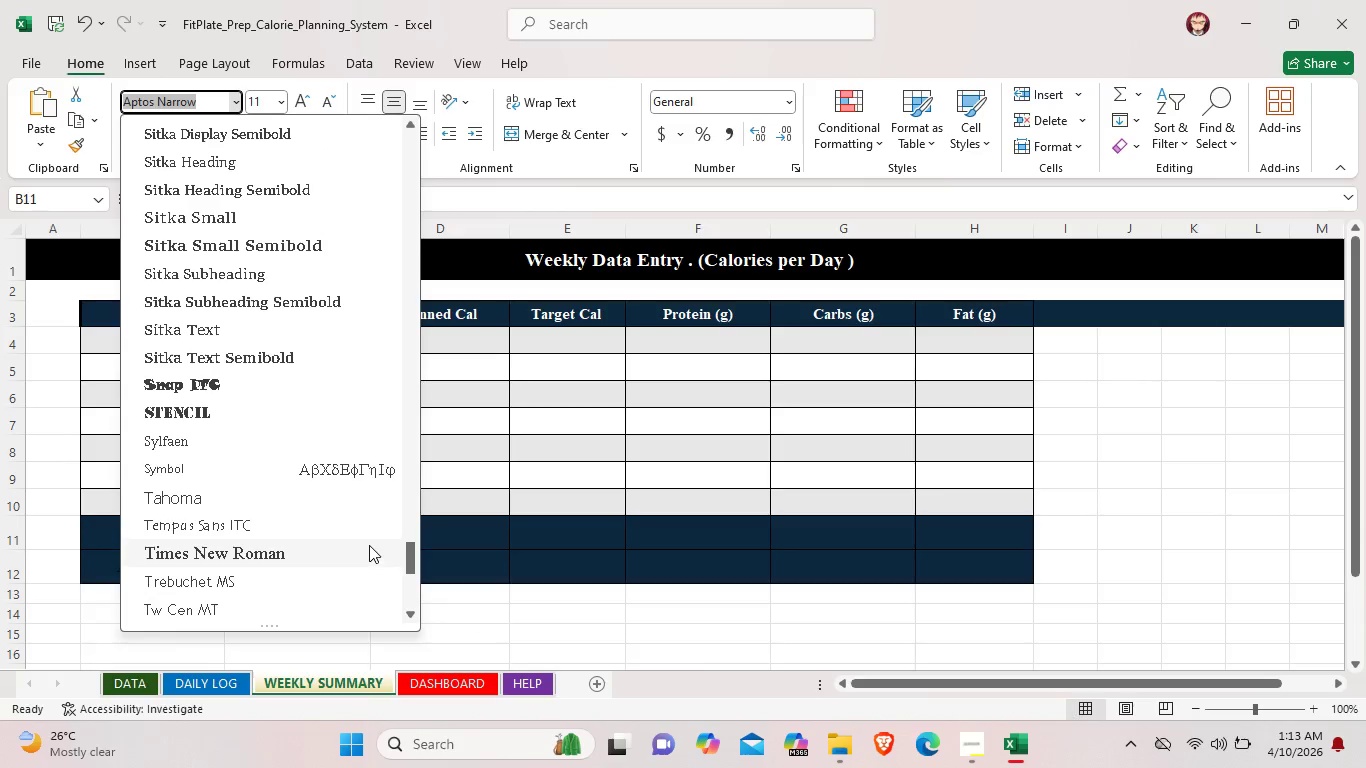 
left_click([369, 544])
 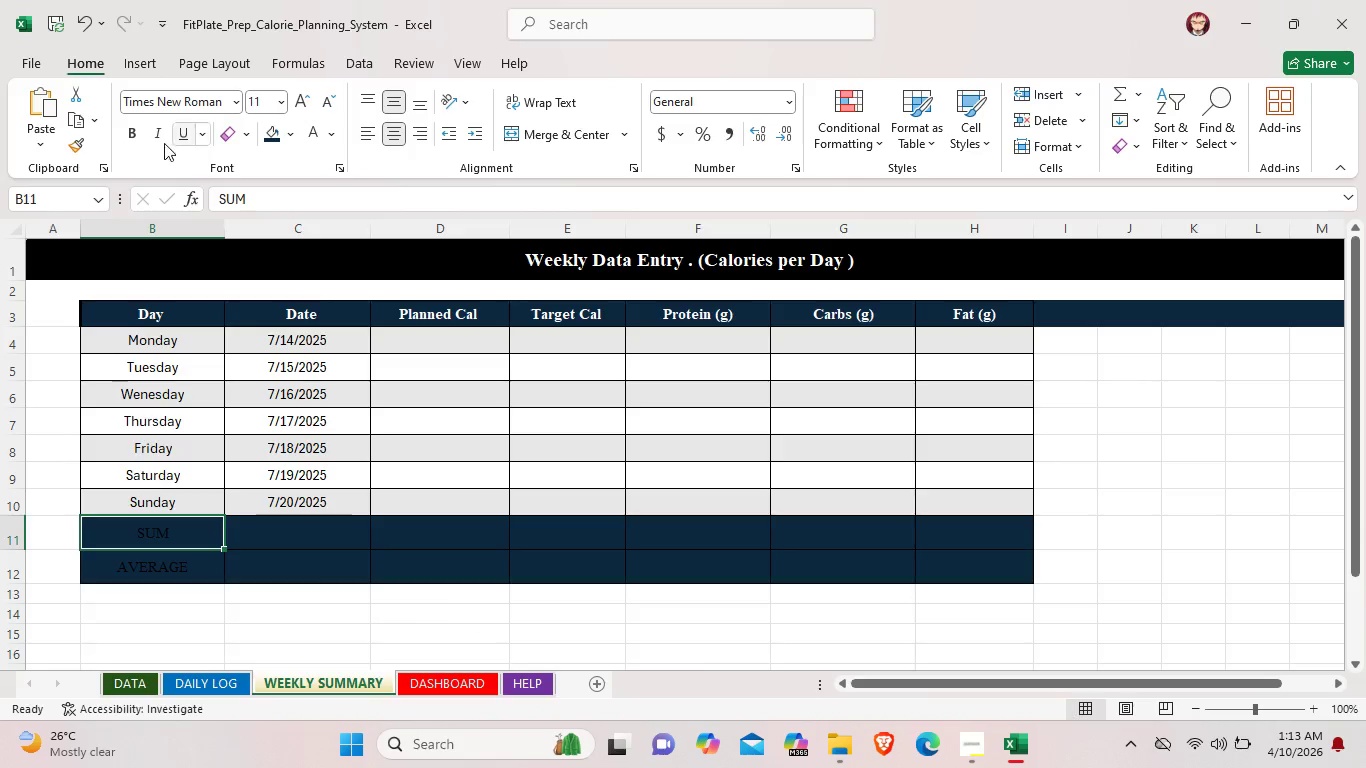 
left_click([138, 132])
 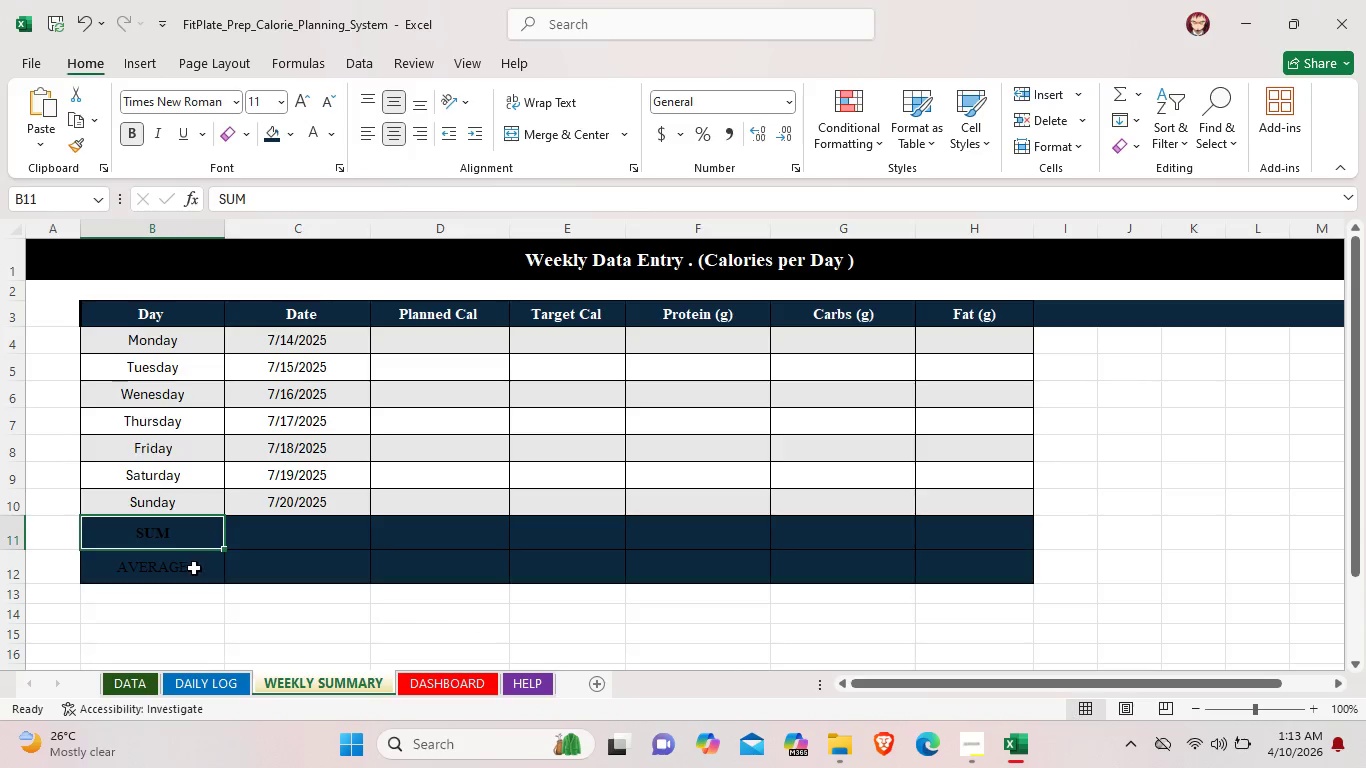 
left_click([194, 568])
 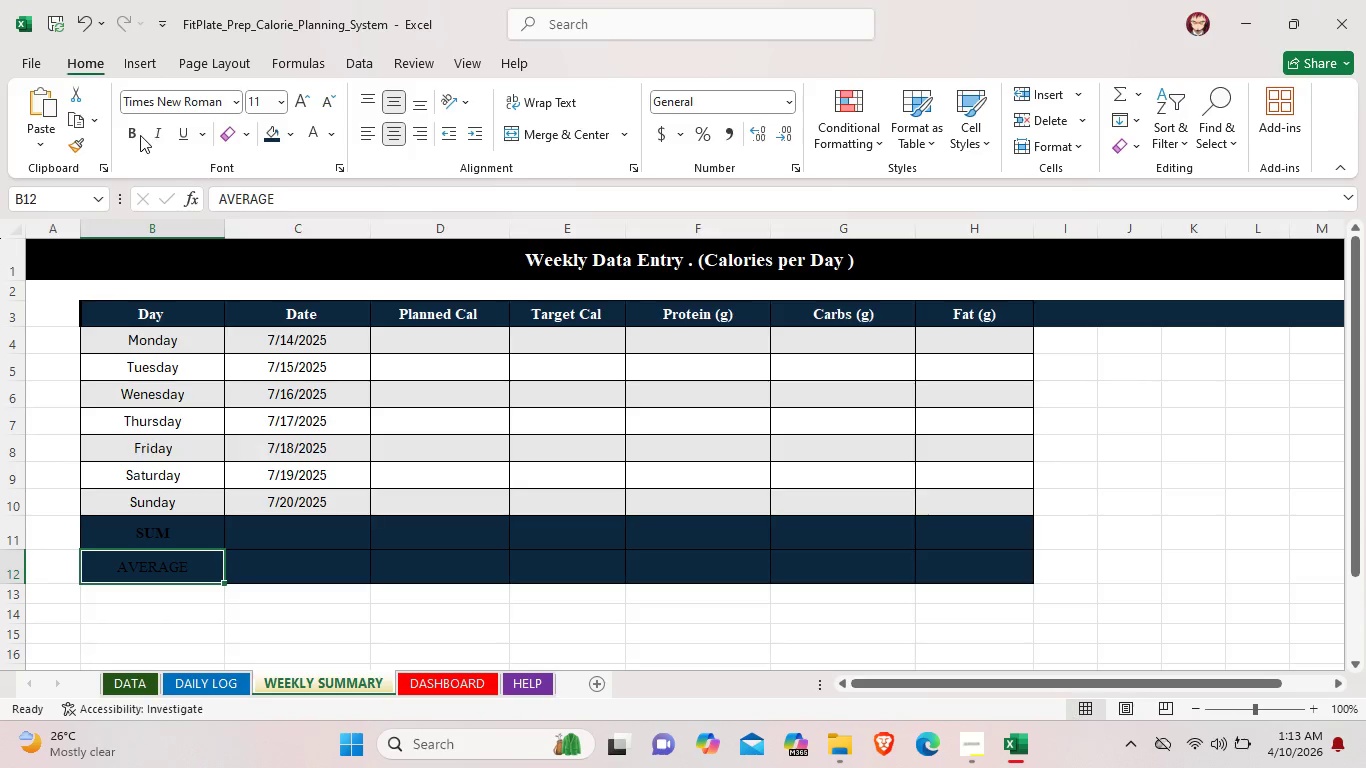 
left_click([130, 131])
 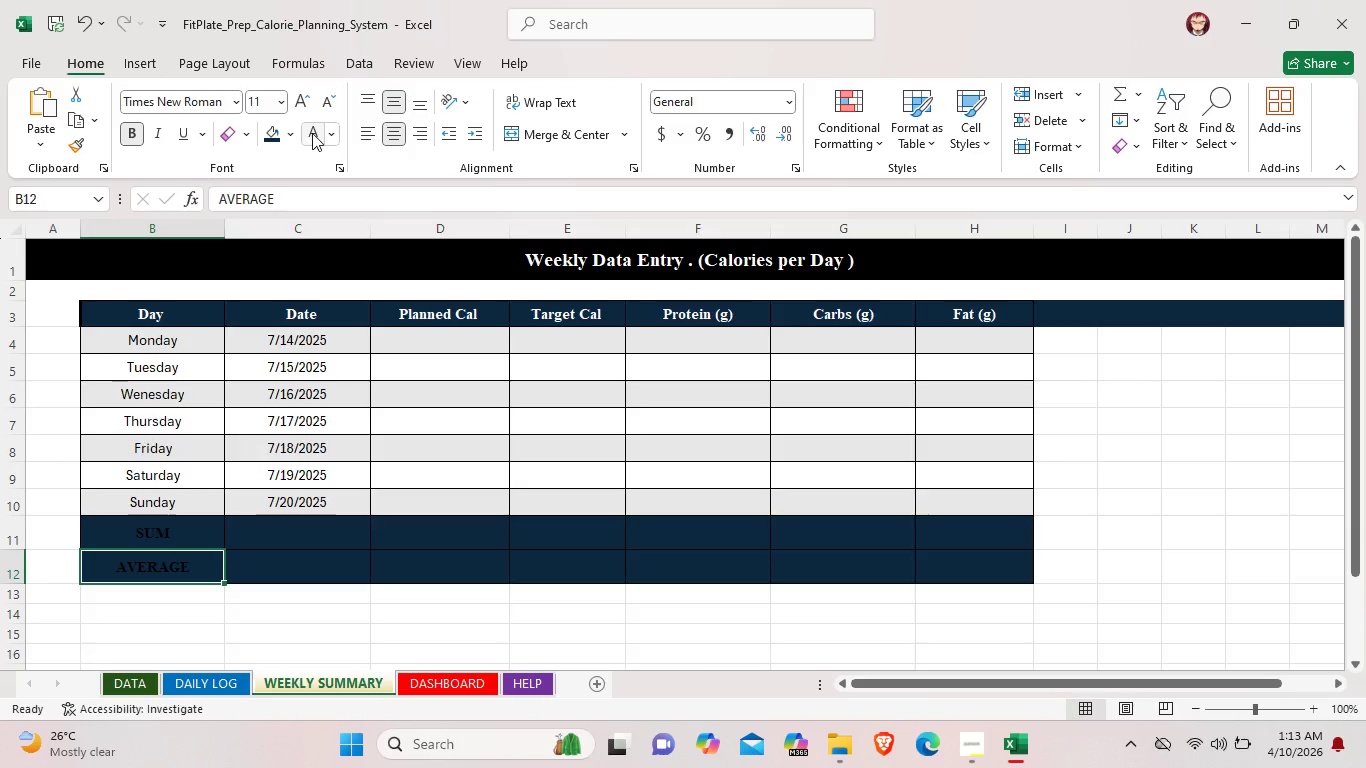 
left_click([312, 133])
 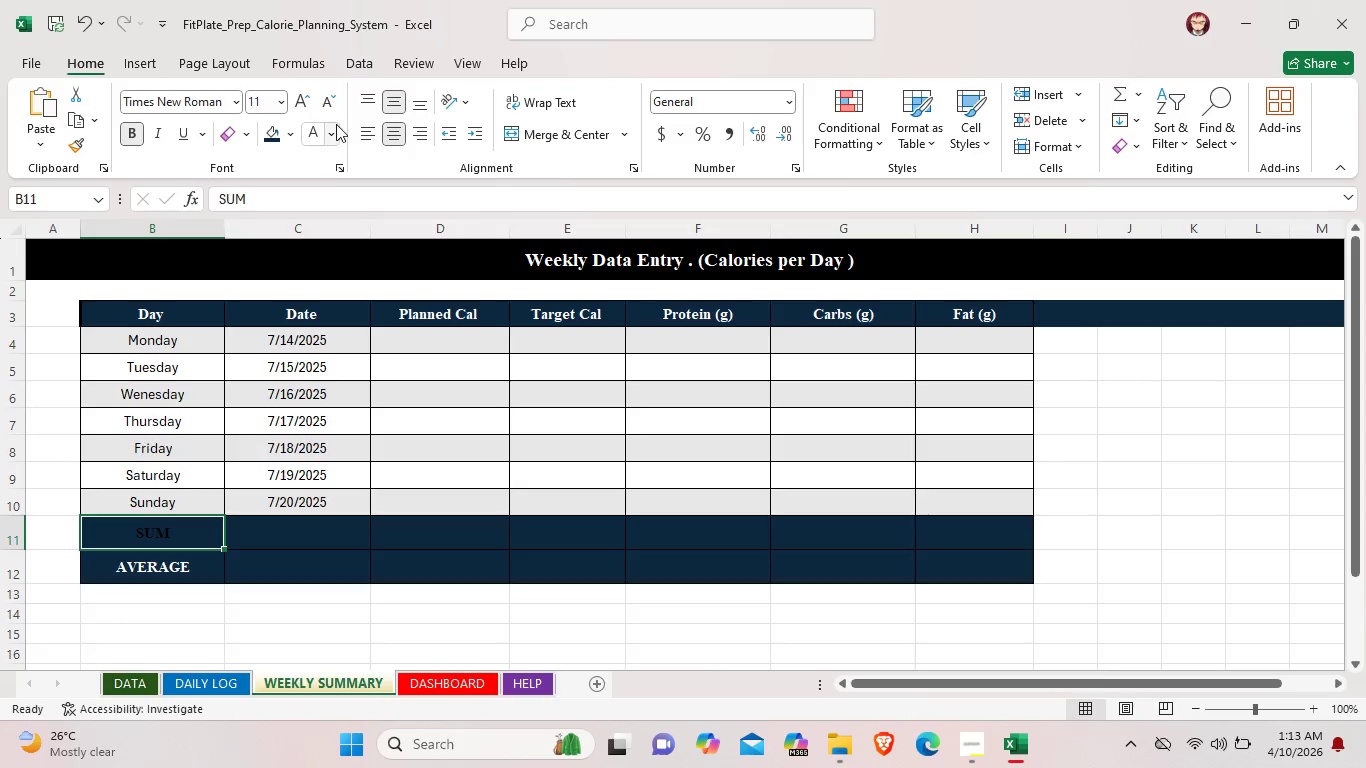 
left_click([313, 130])
 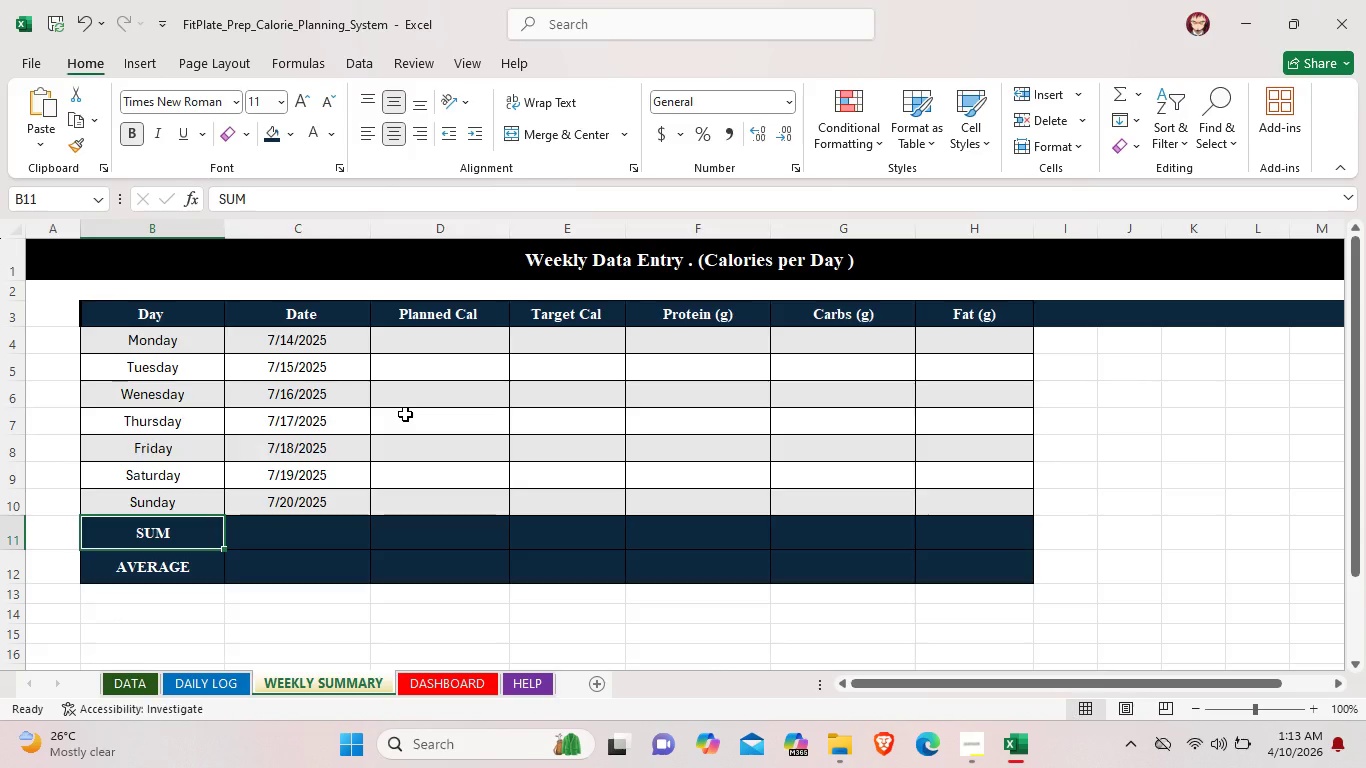 
wait(5.67)
 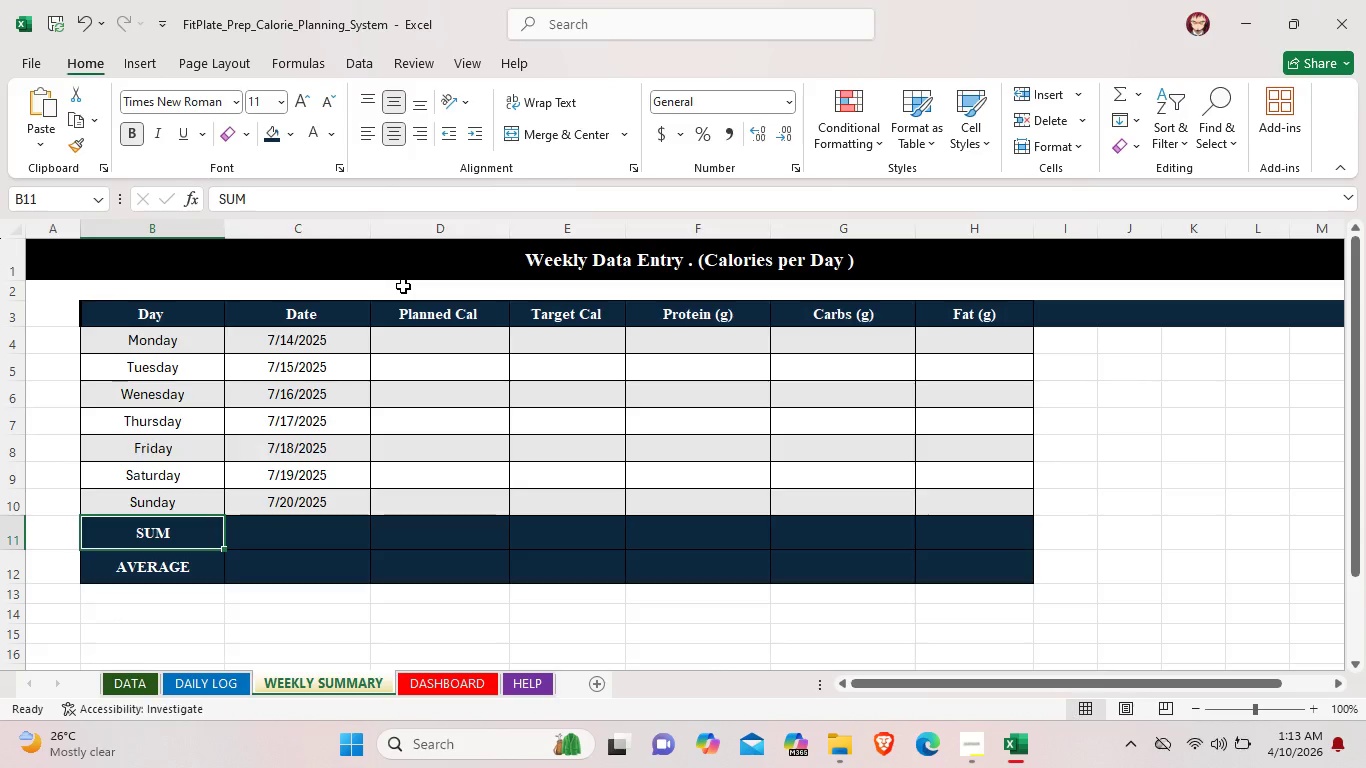 
double_click([322, 534])
 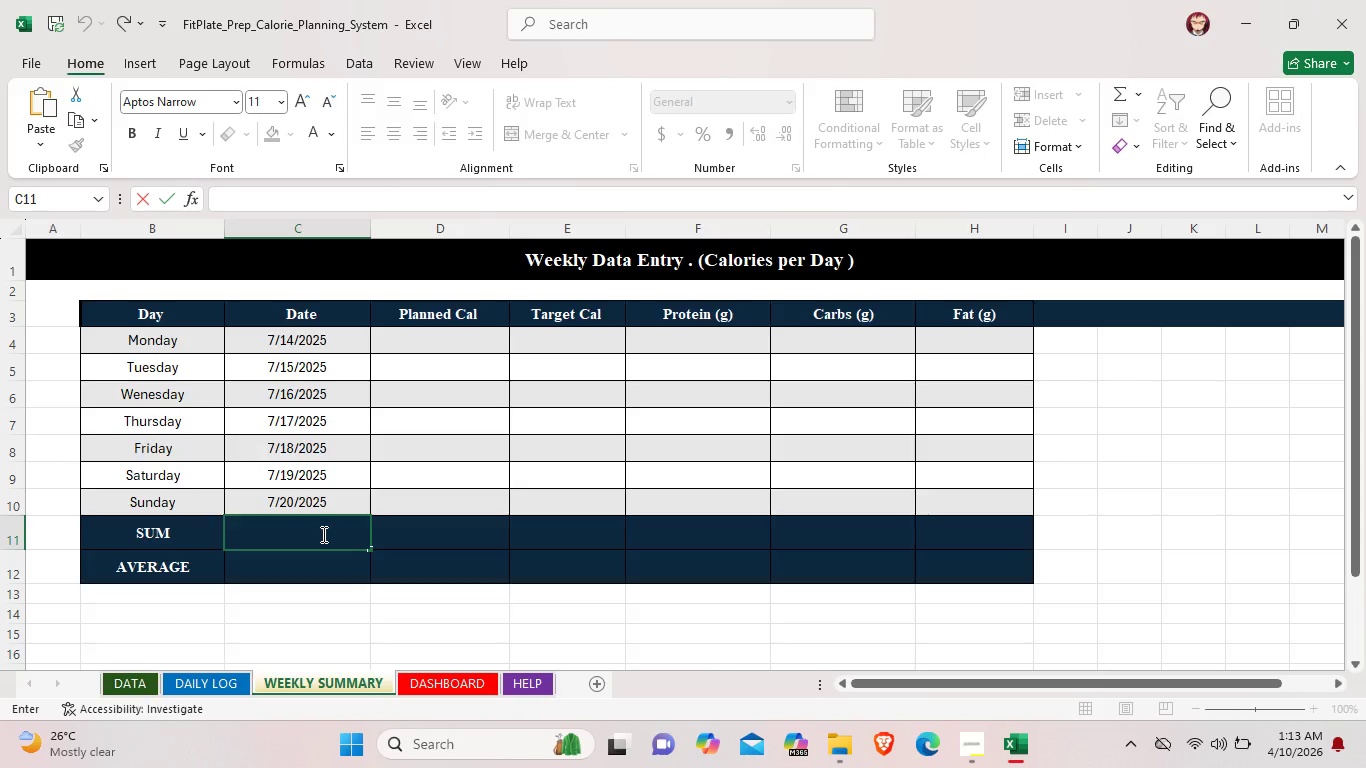 
key(0)
 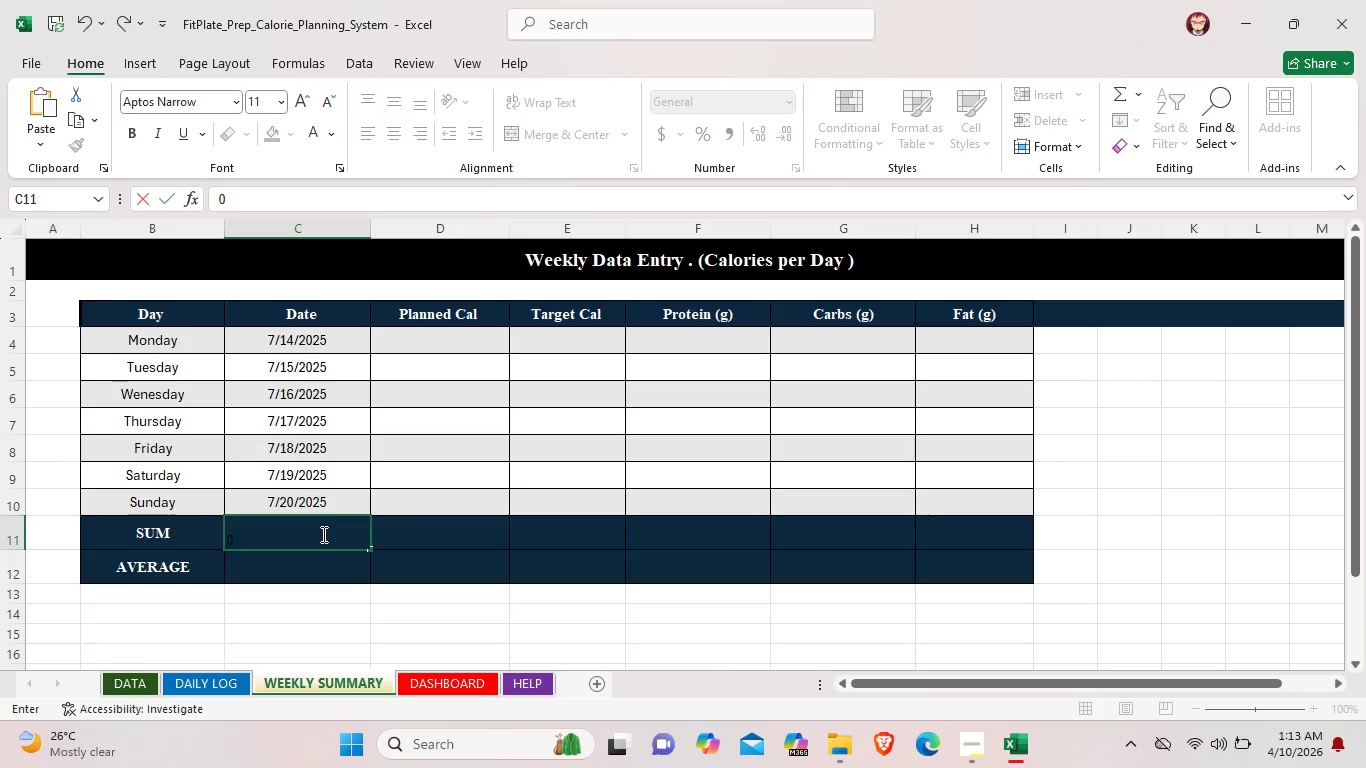 
key(Period)
 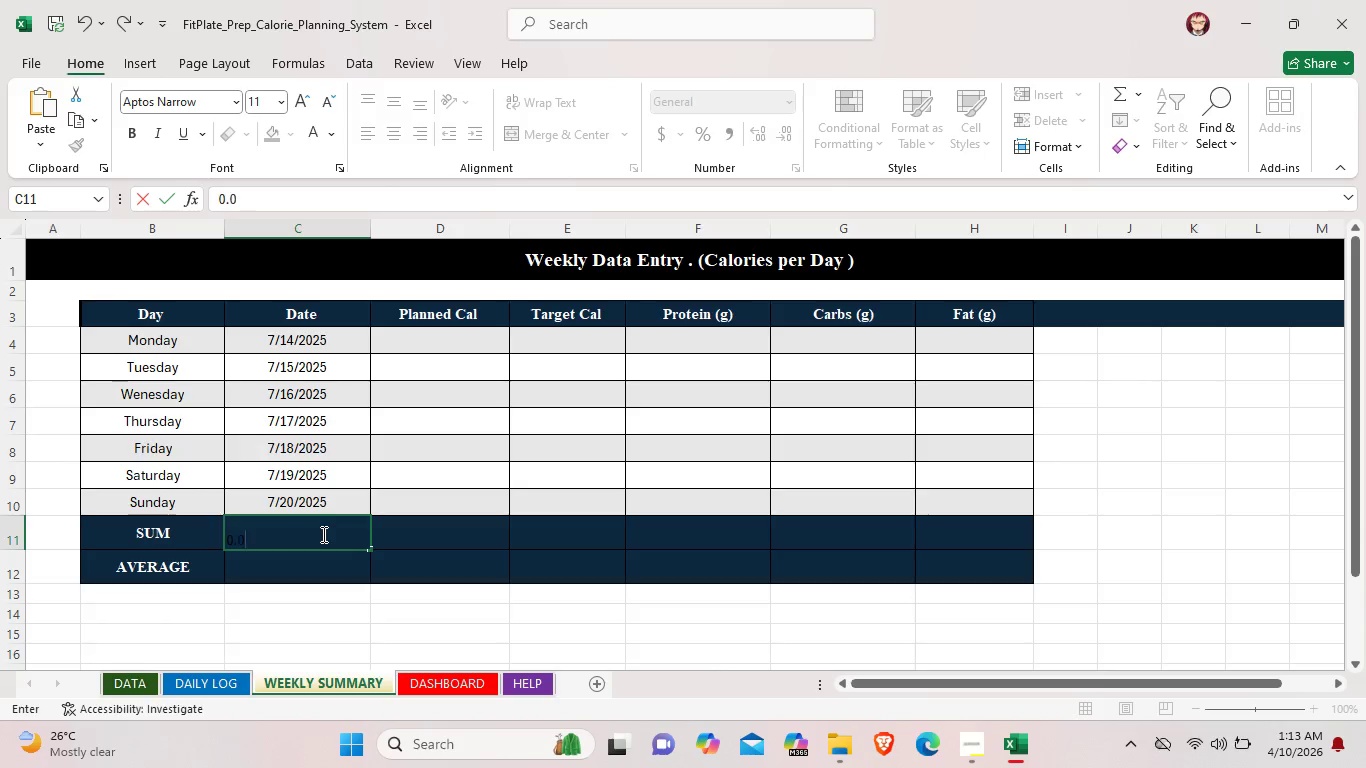 
key(0)
 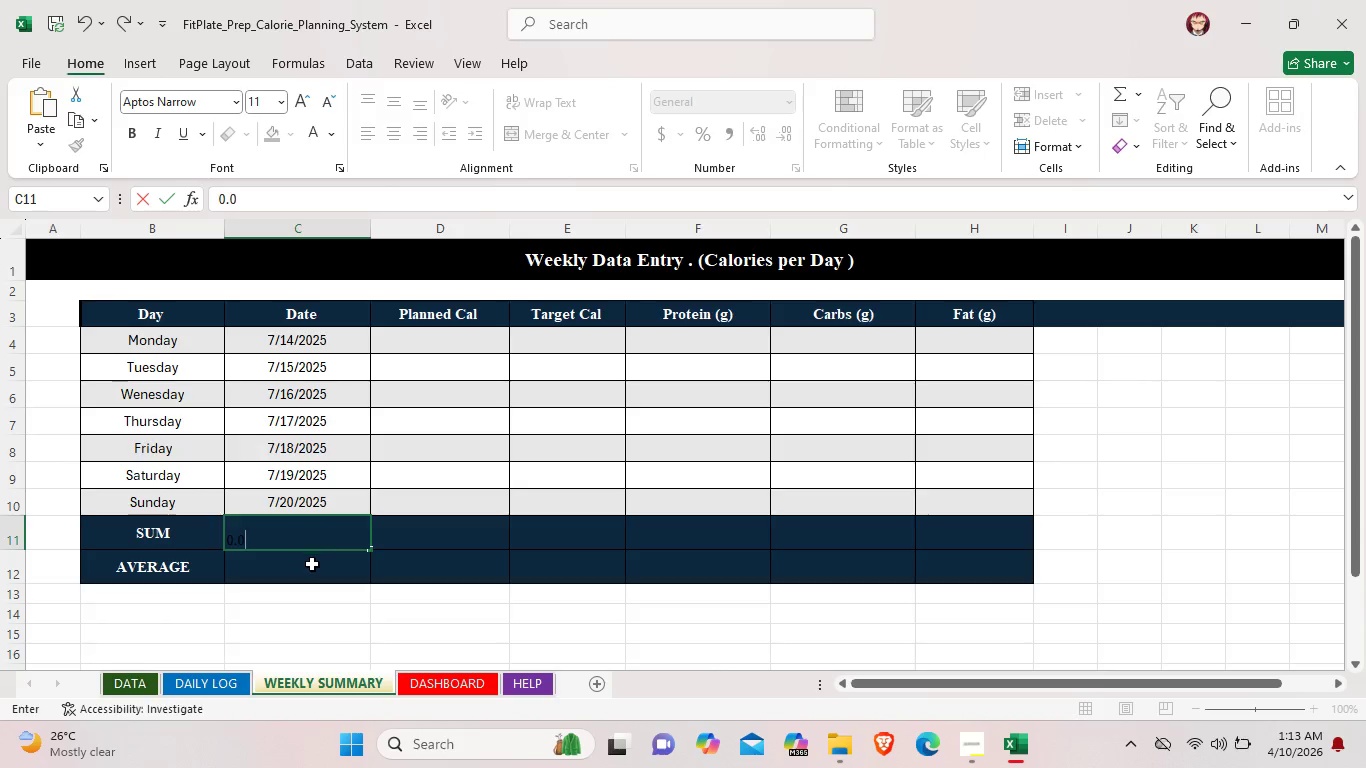 
left_click([312, 564])
 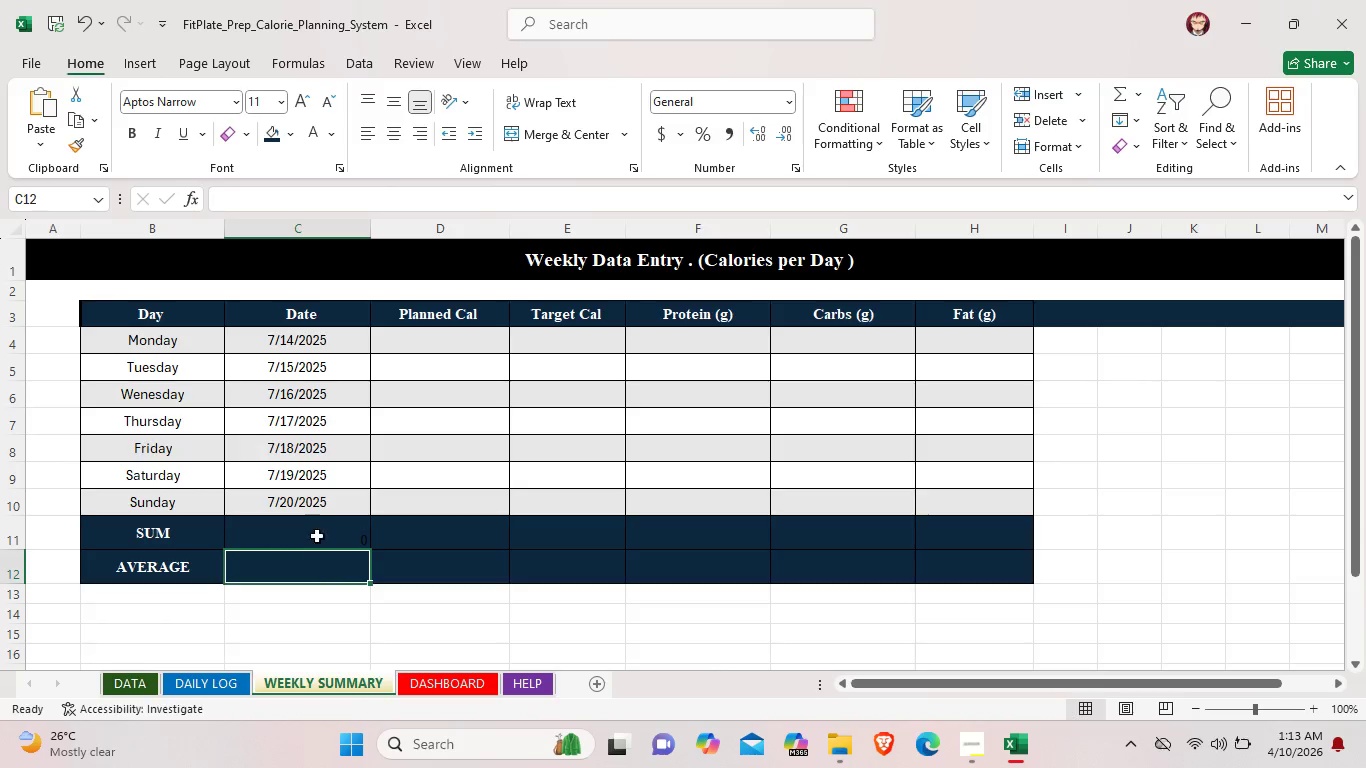 
left_click([318, 532])
 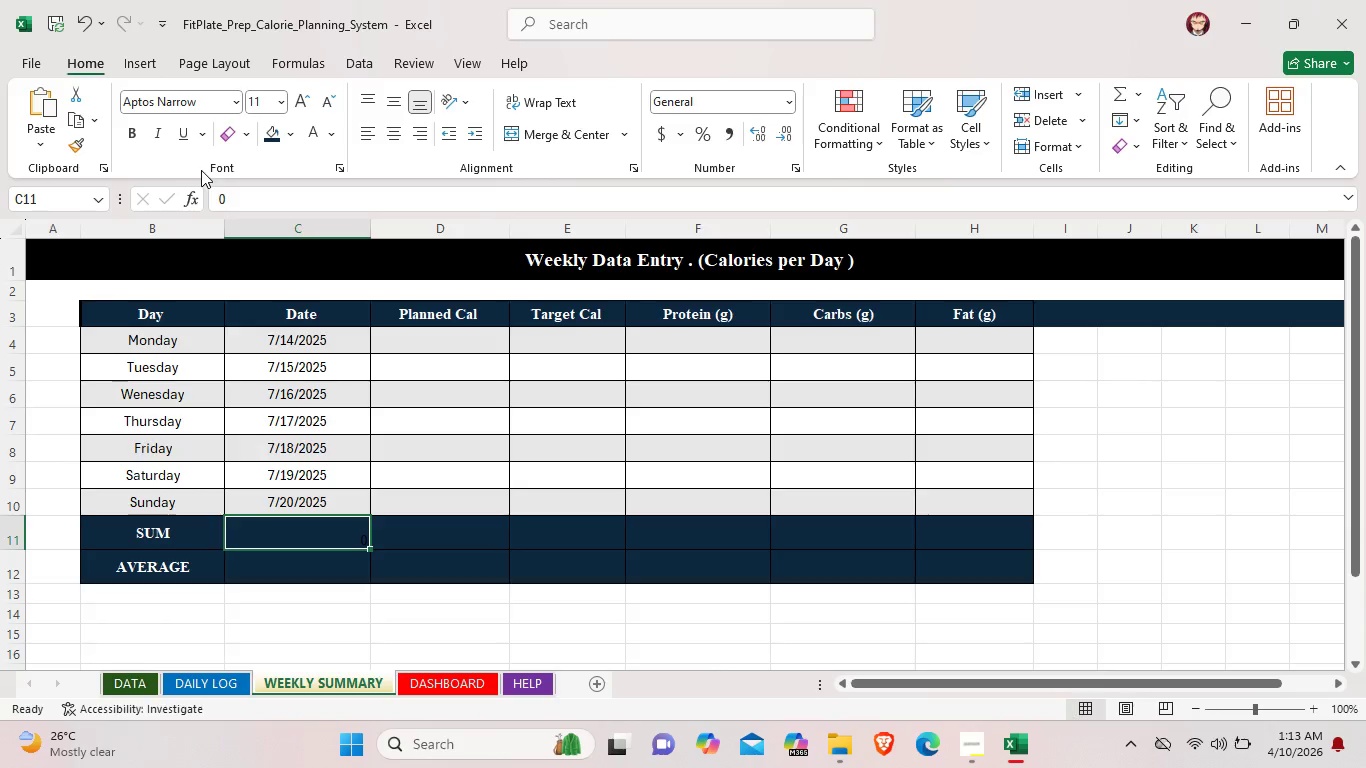 
left_click([140, 64])
 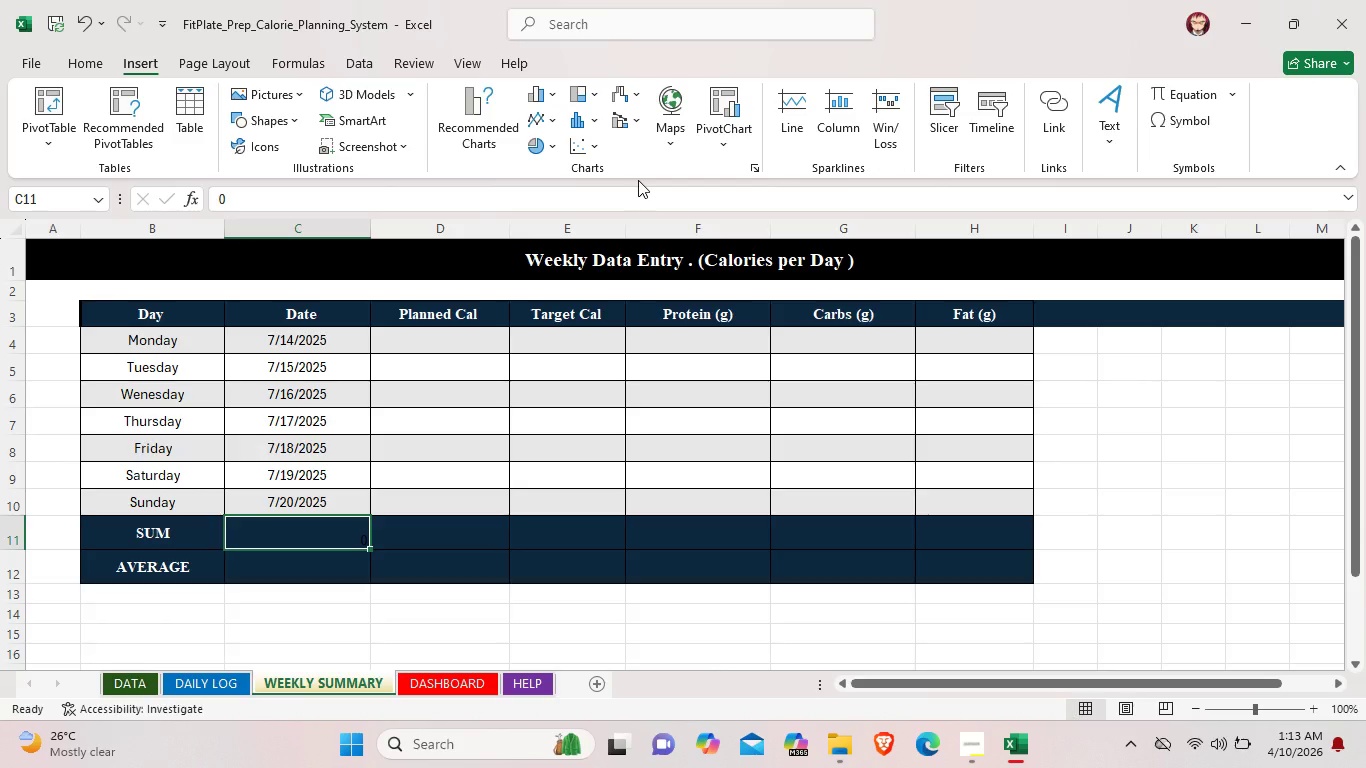 
wait(10.08)
 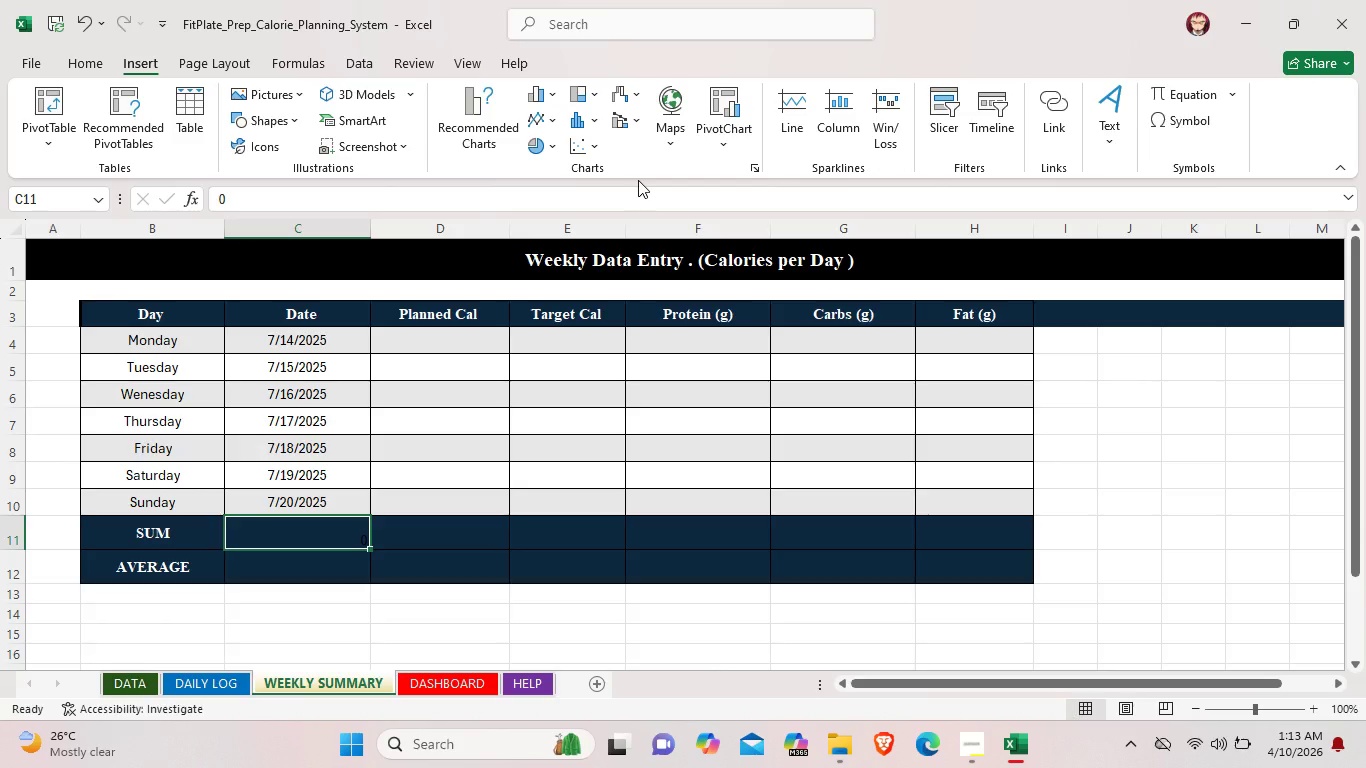 
left_click([1229, 92])
 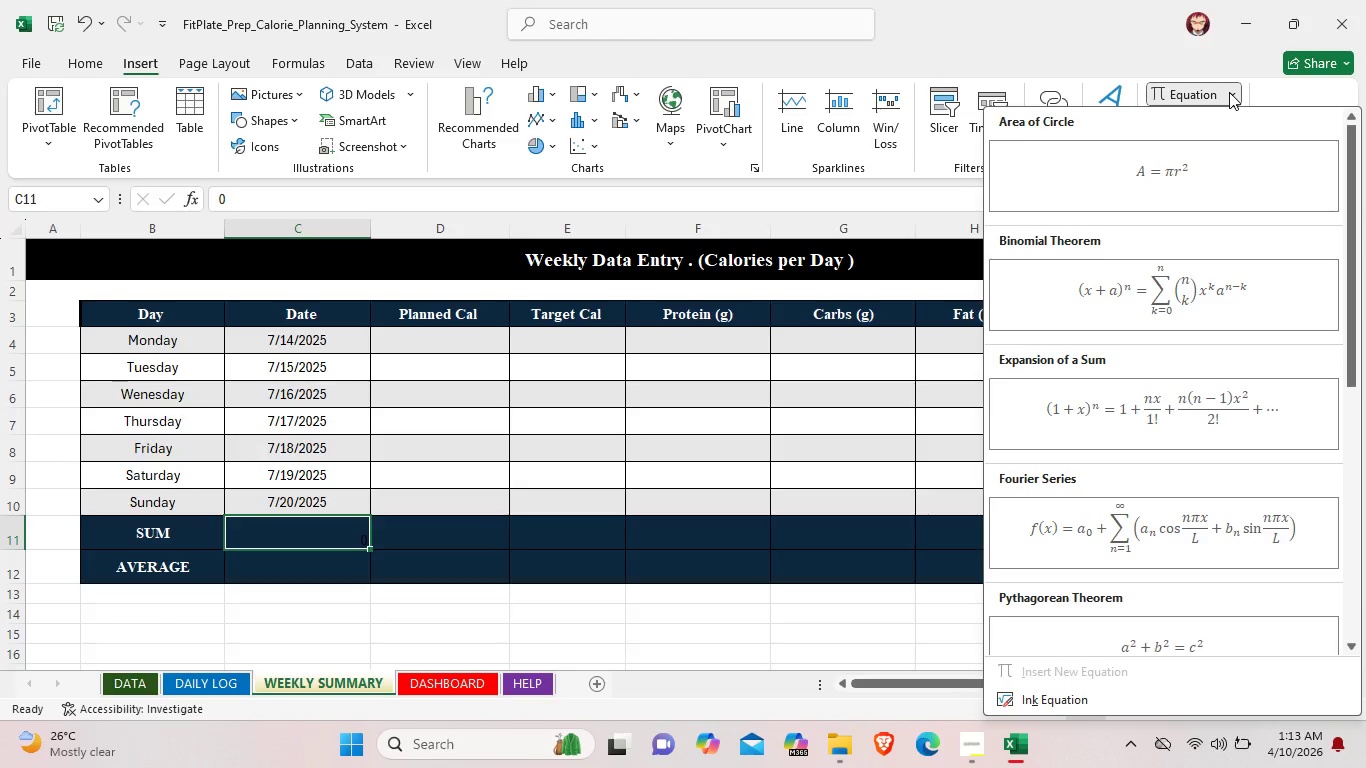 
left_click([1229, 94])
 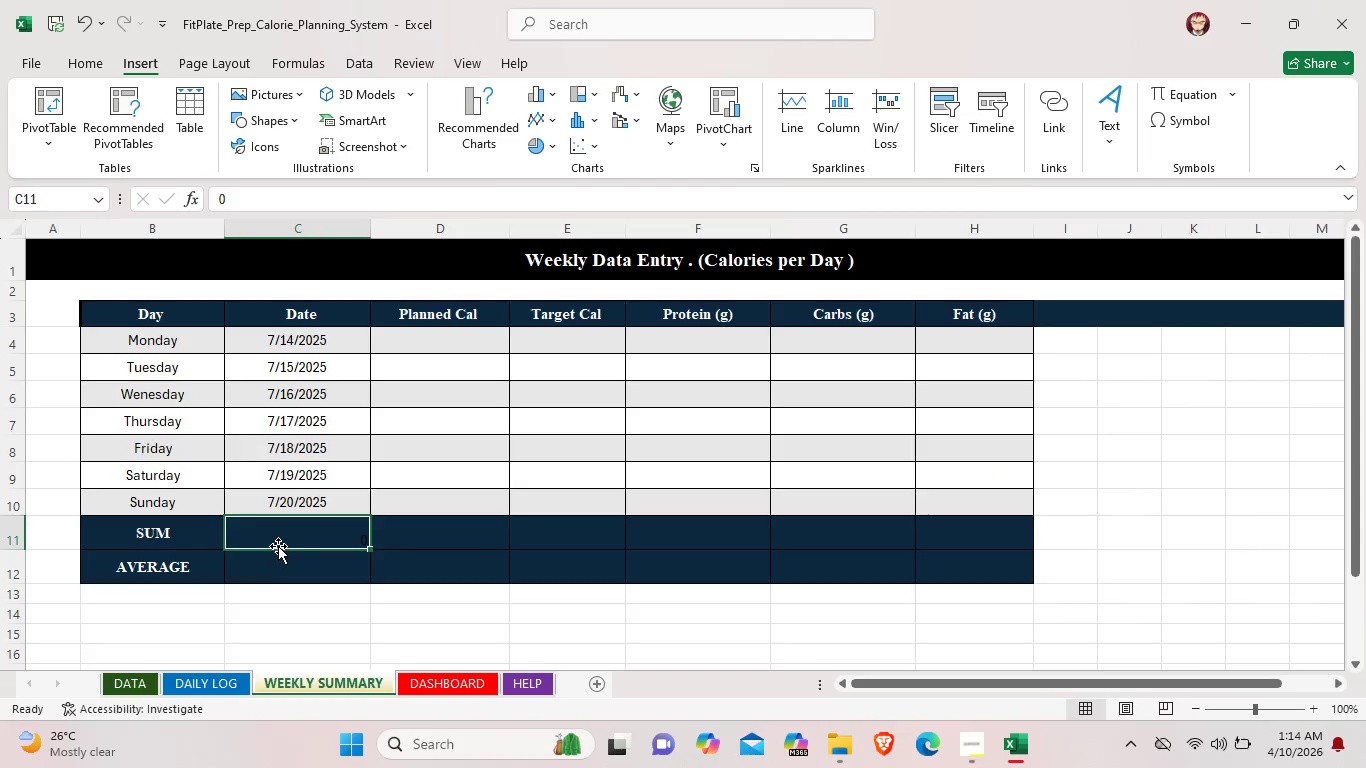 
wait(6.53)
 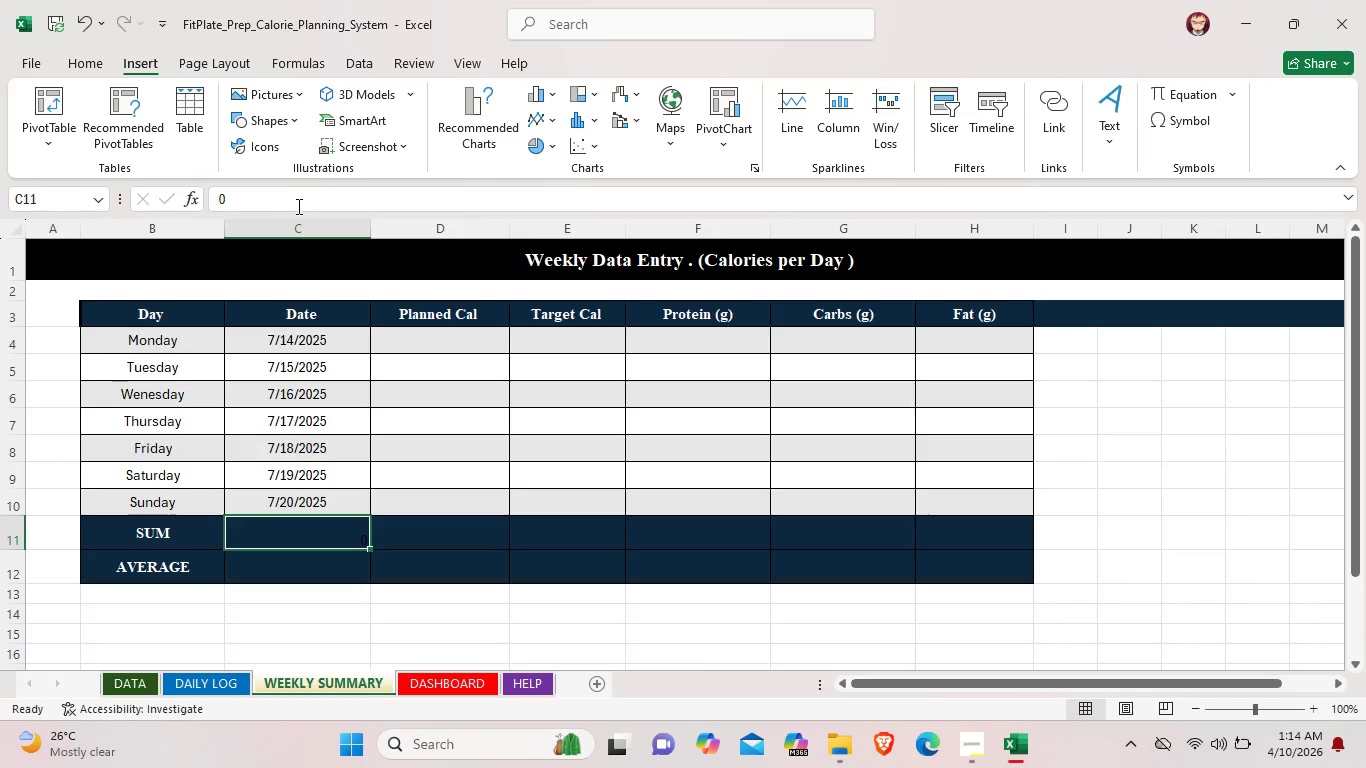 
right_click([291, 540])
 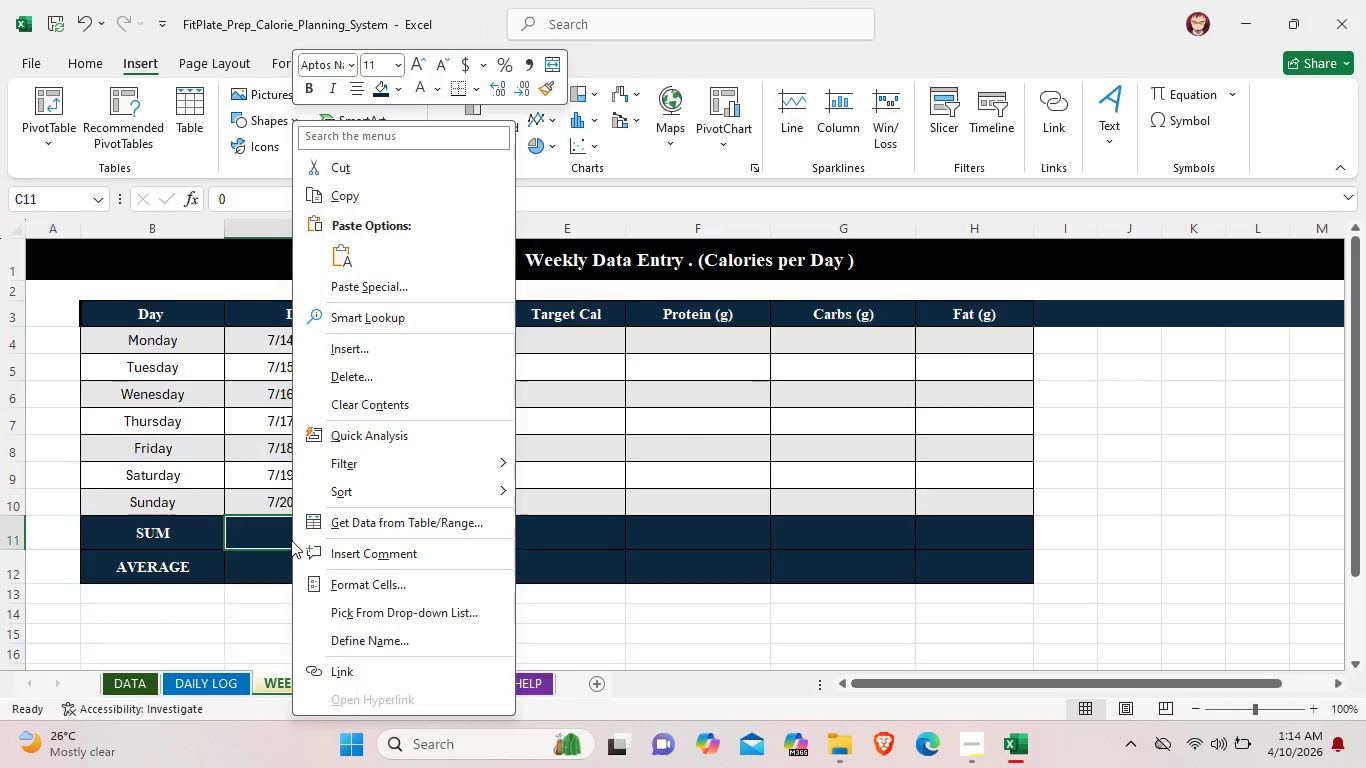 
left_click([292, 540])
 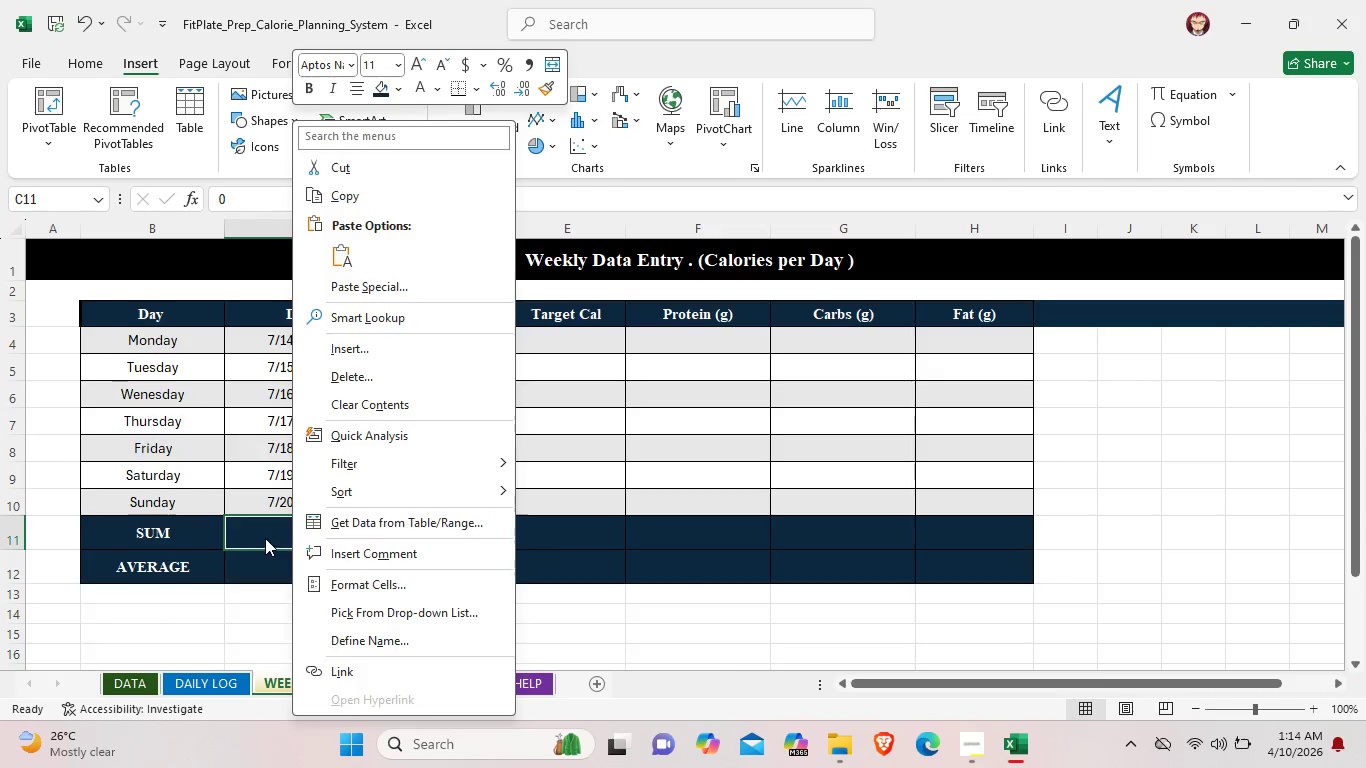 
left_click([265, 538])
 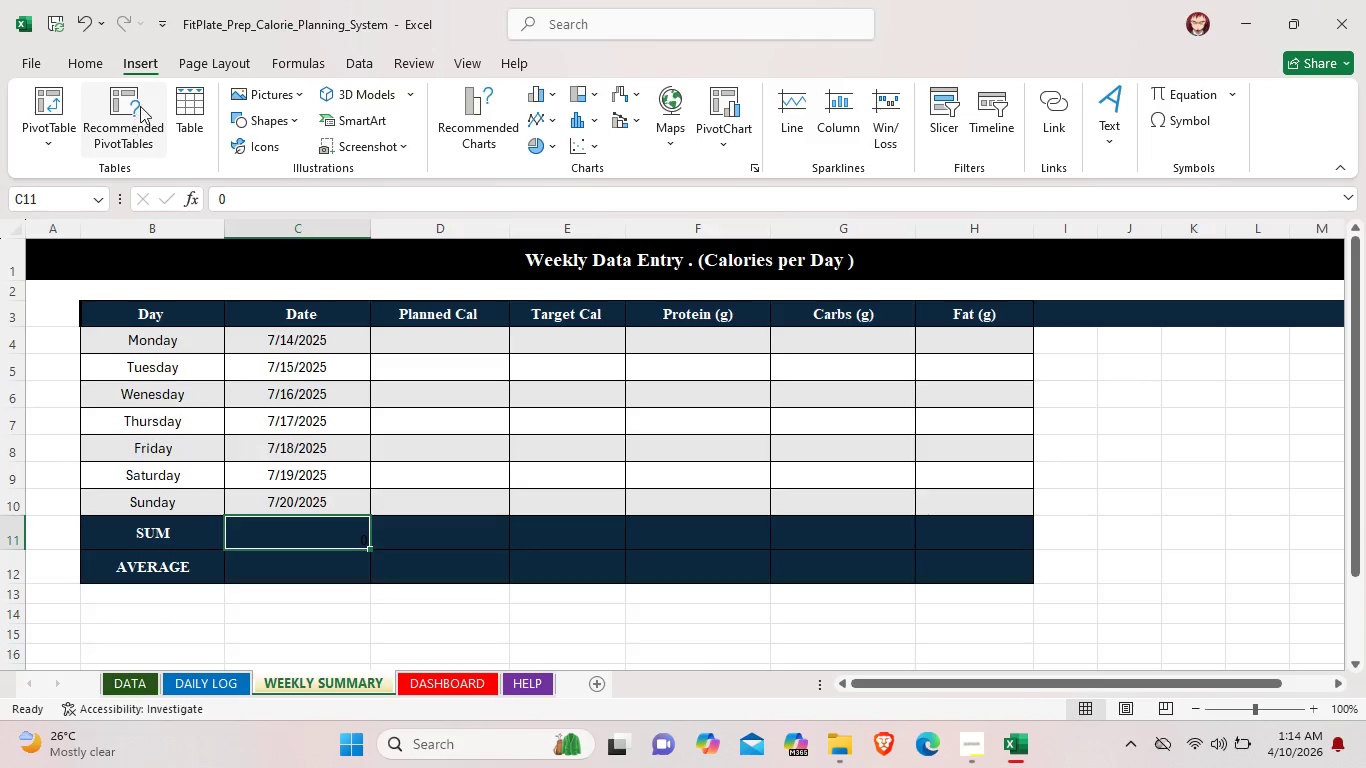 
left_click([97, 64])
 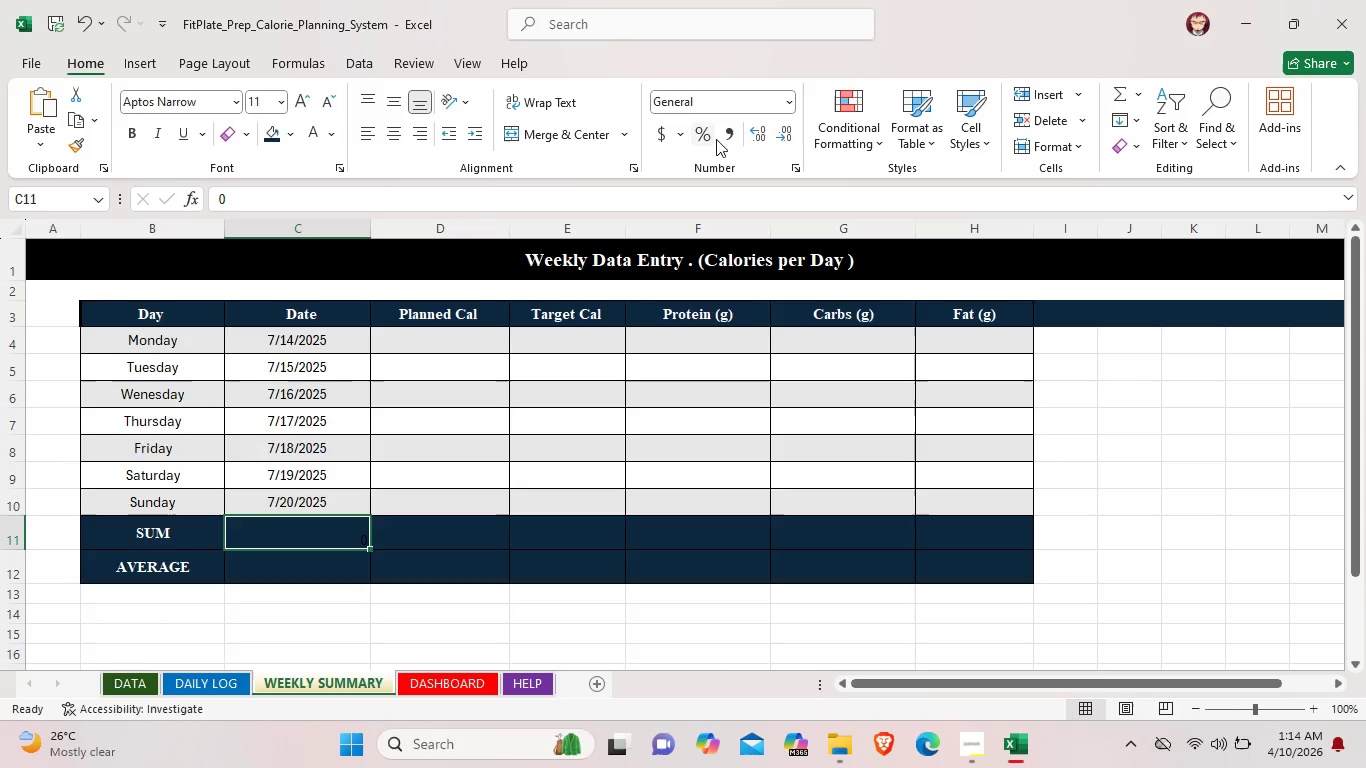 
wait(11.41)
 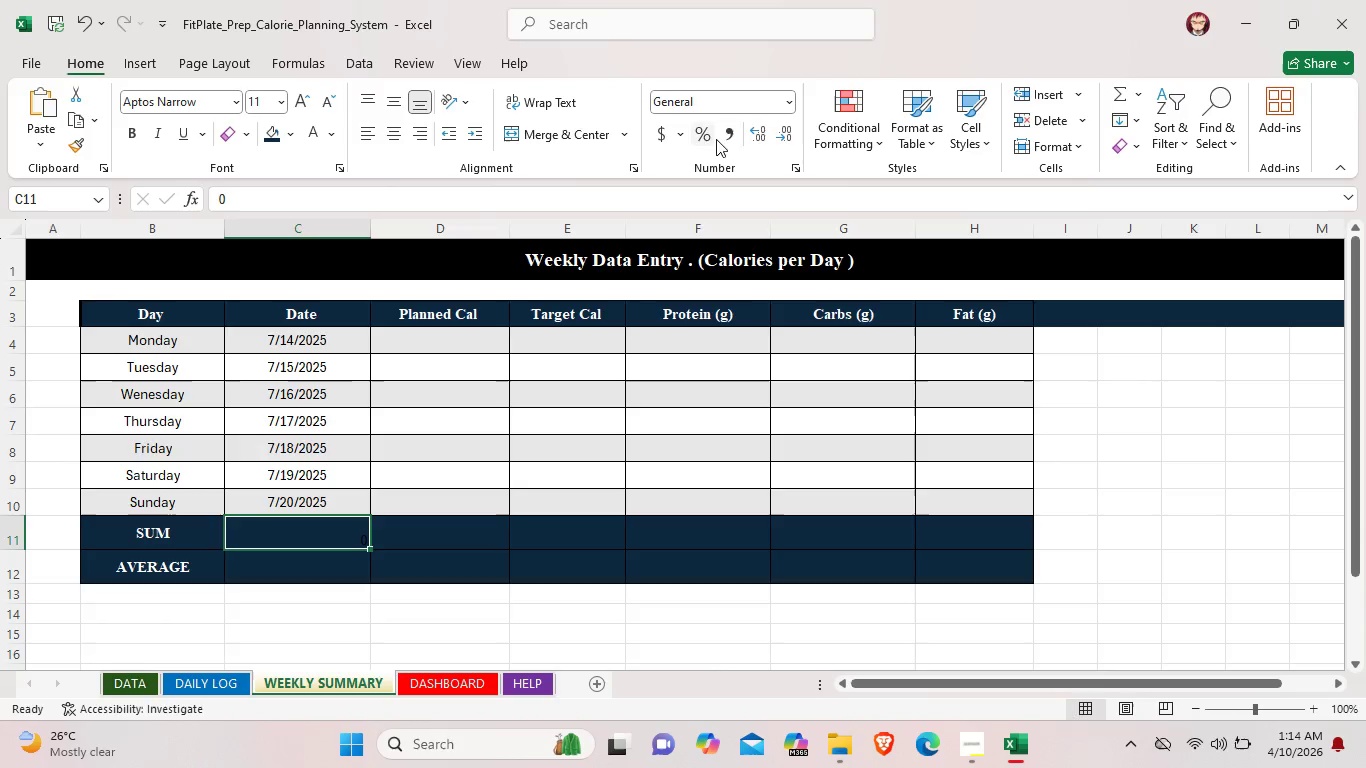 
left_click([749, 140])
 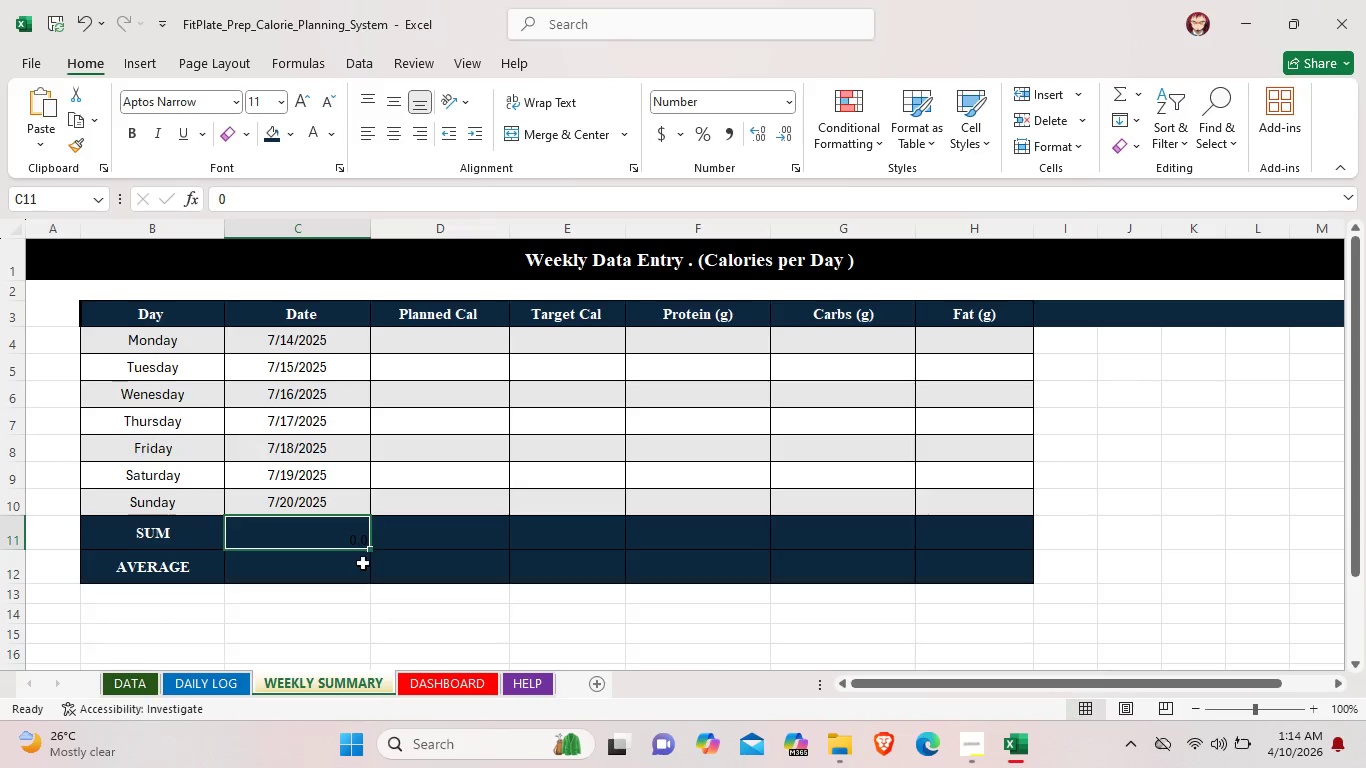 
left_click([355, 573])
 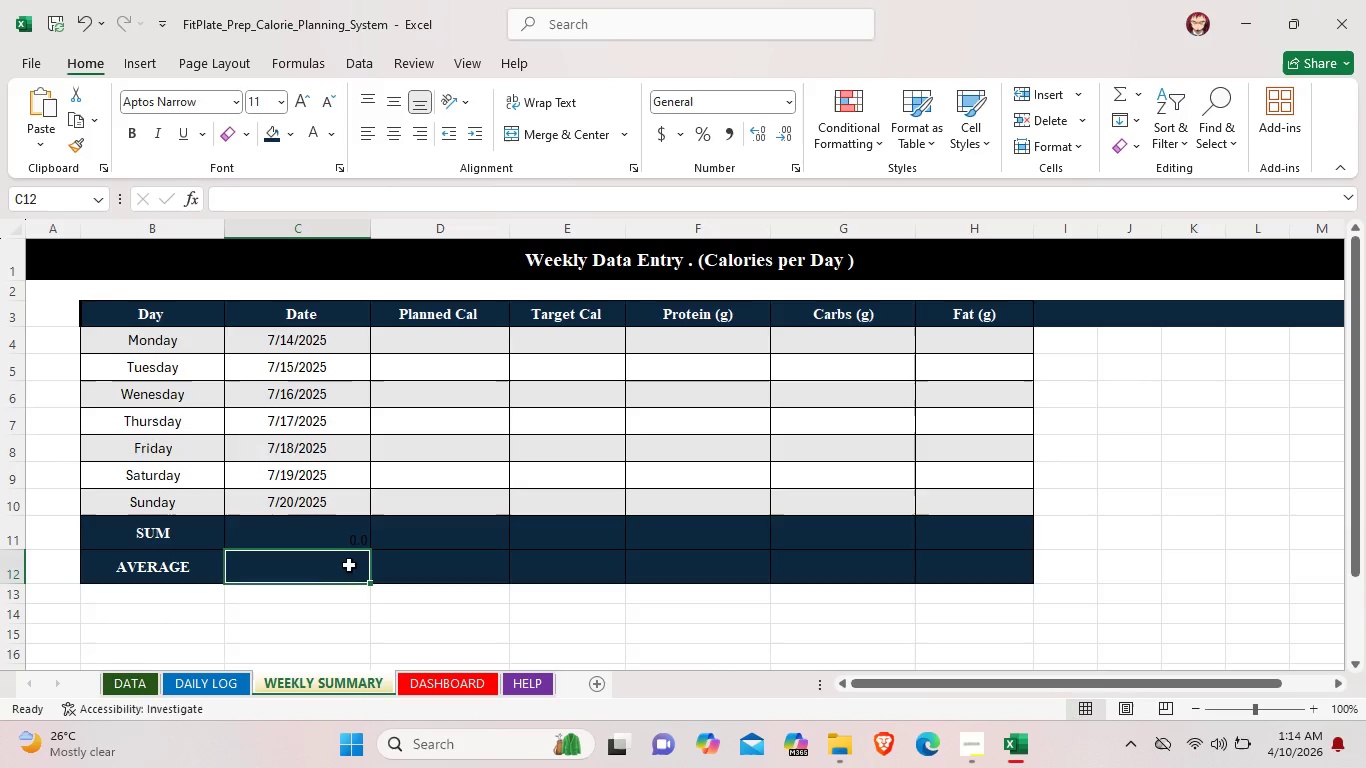 
double_click([347, 566])
 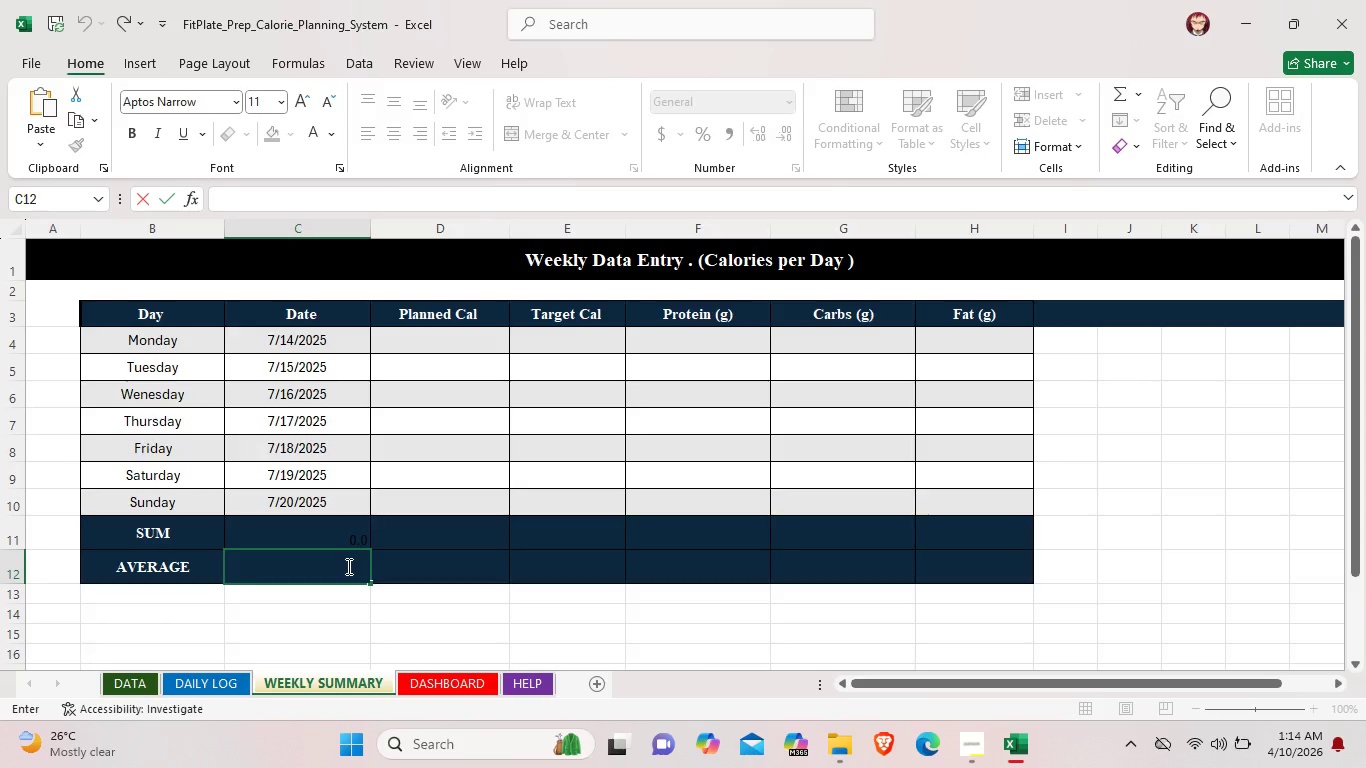 
key(0)
 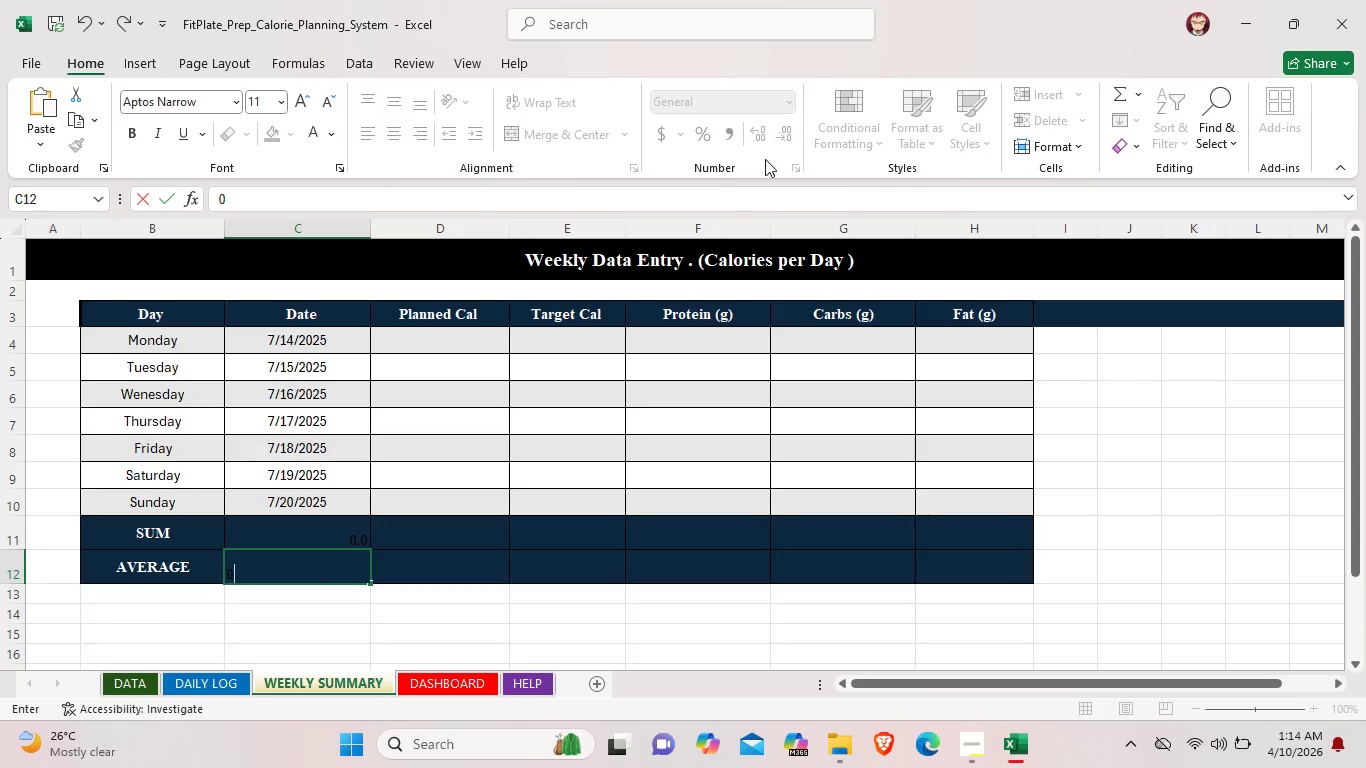 
left_click([766, 152])
 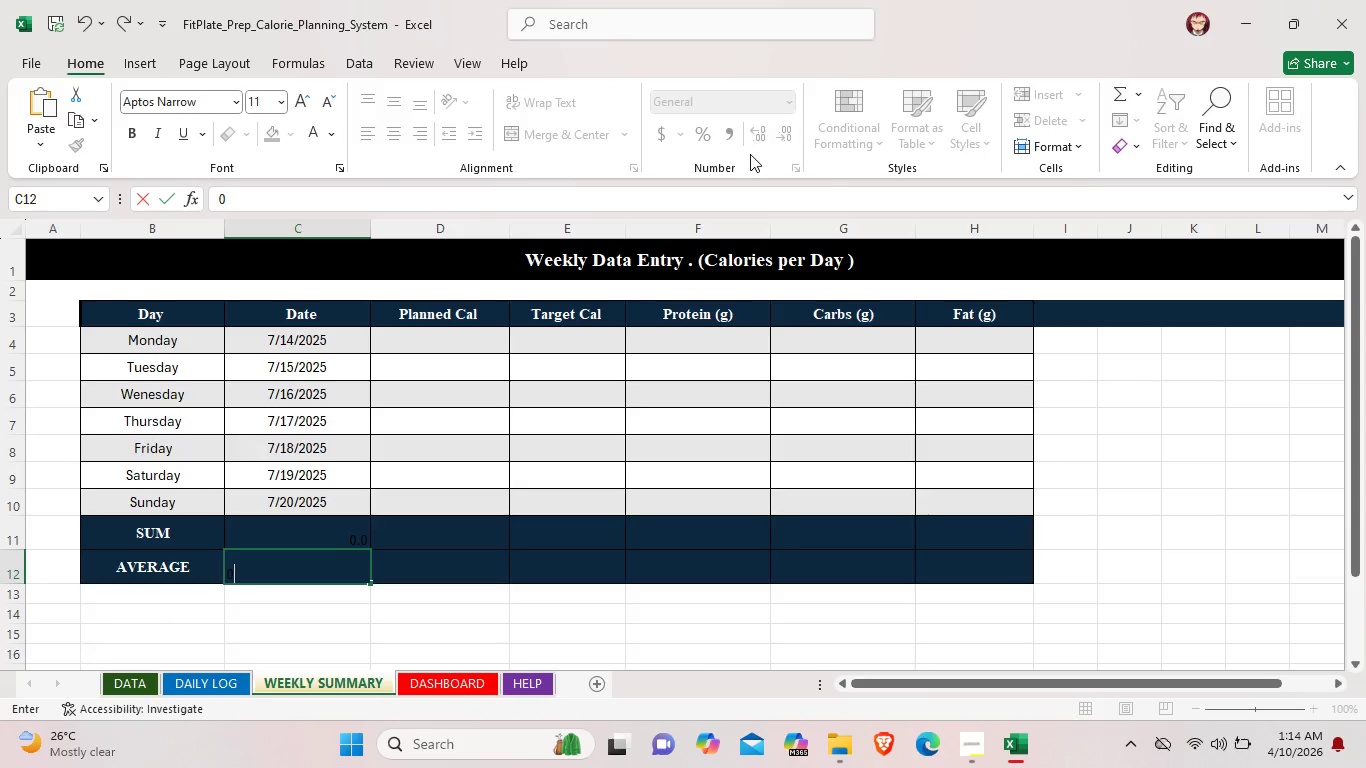 
left_click([750, 154])
 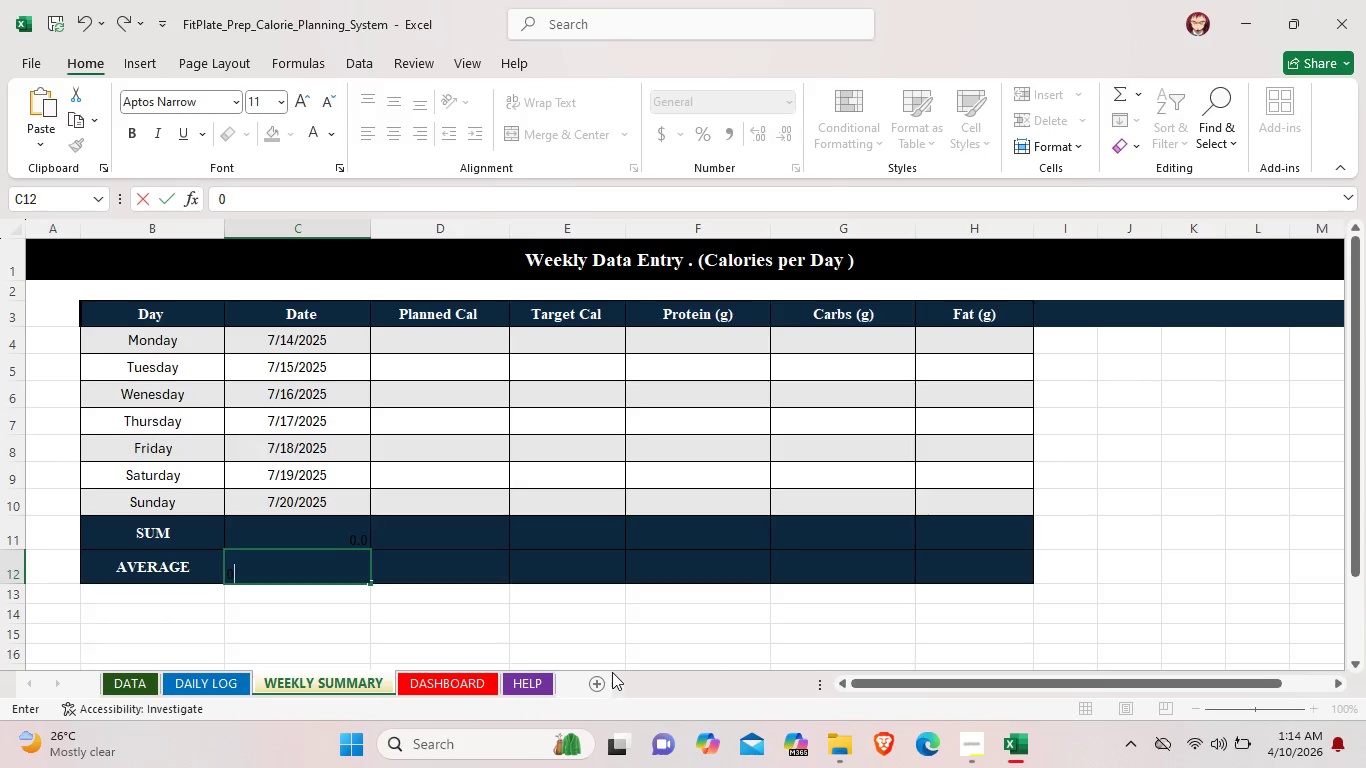 
left_click([625, 659])
 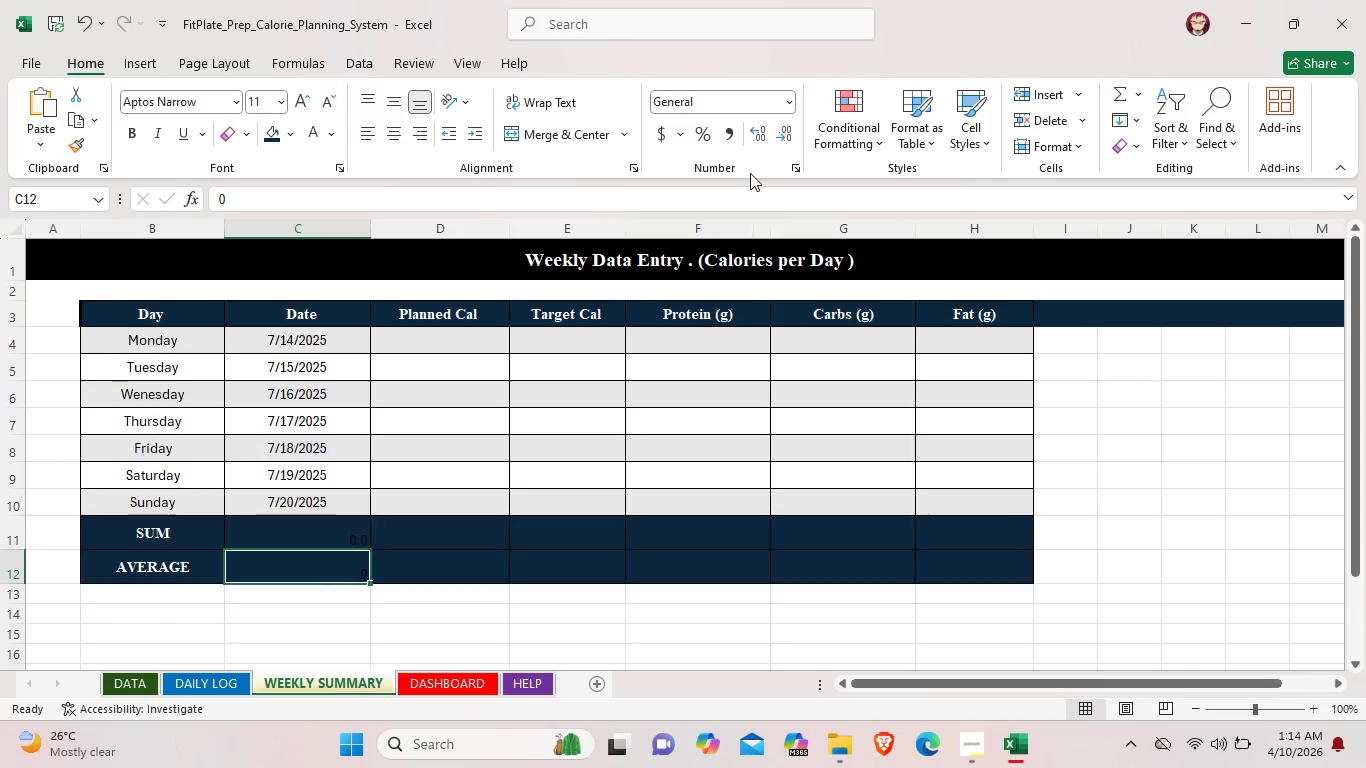 
left_click([760, 135])
 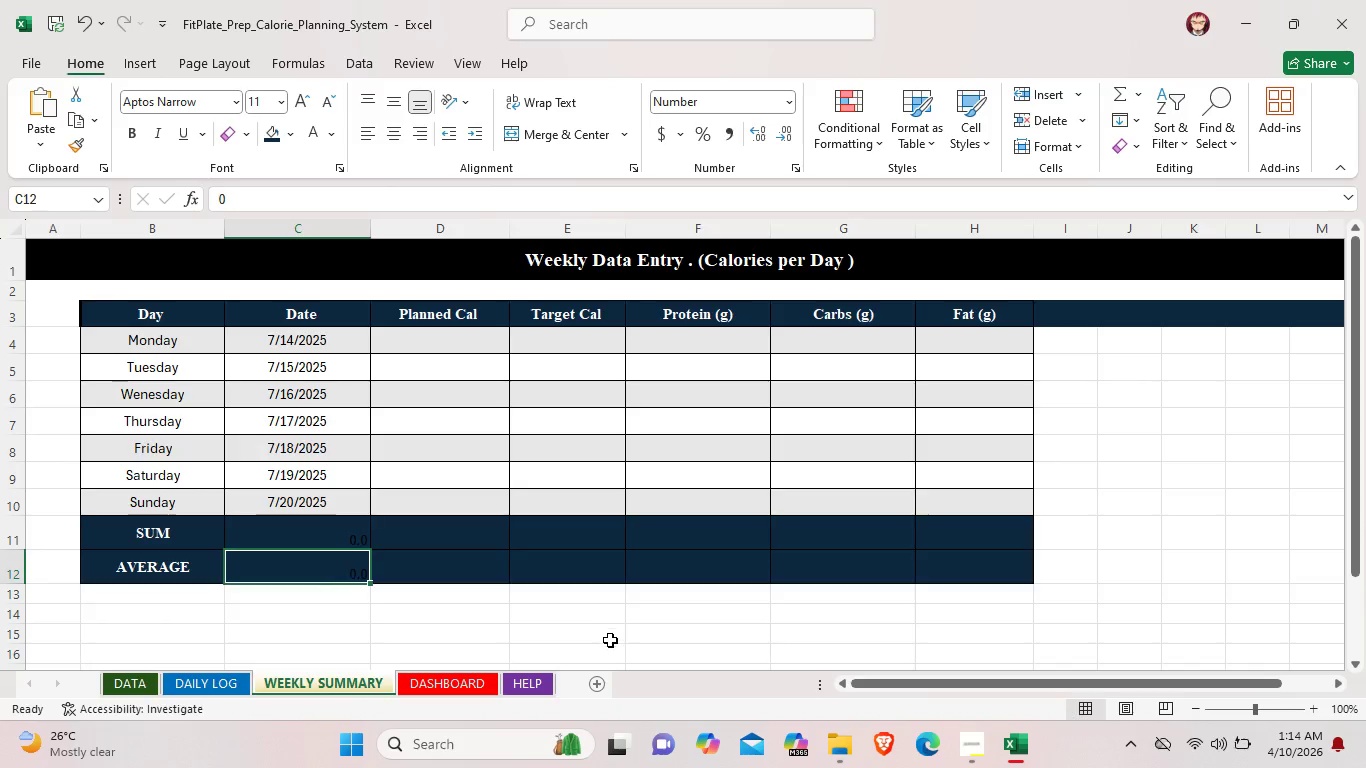 
left_click([610, 640])
 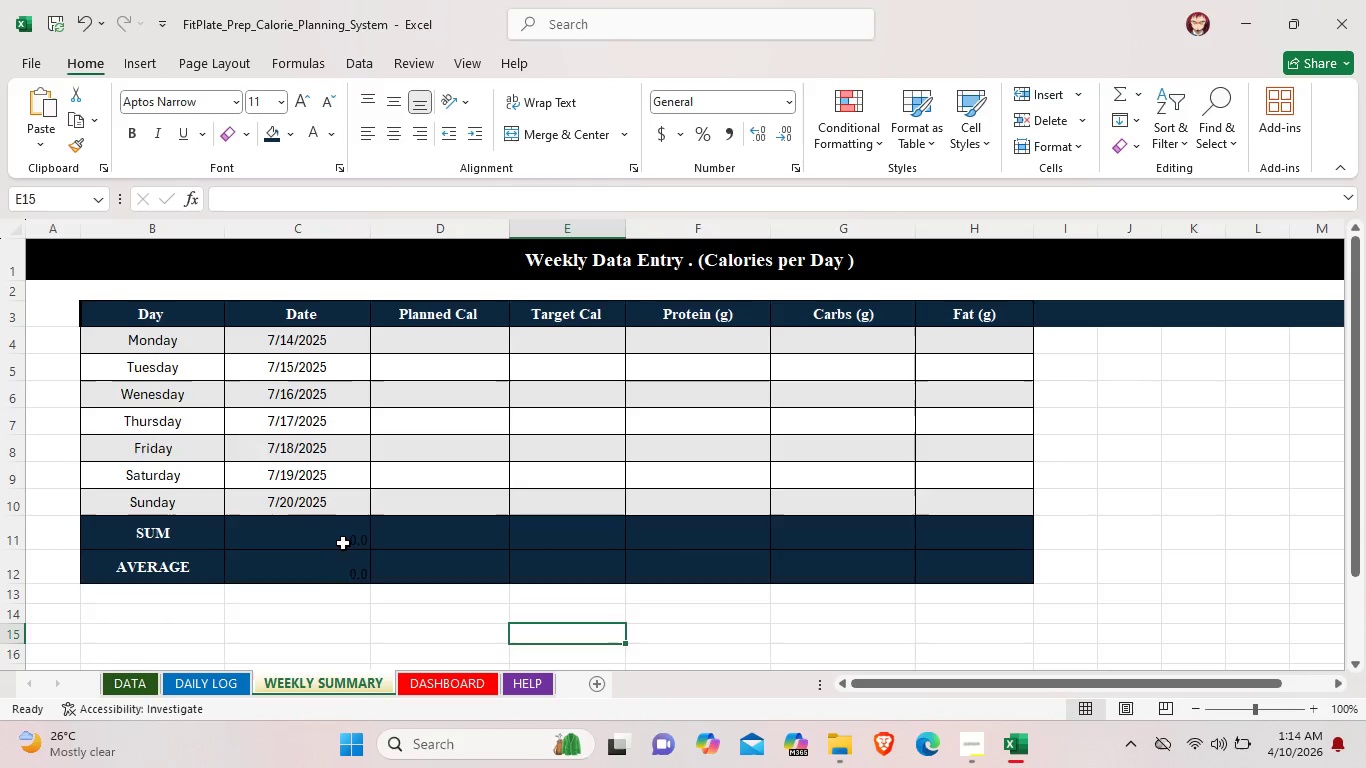 
left_click([337, 536])
 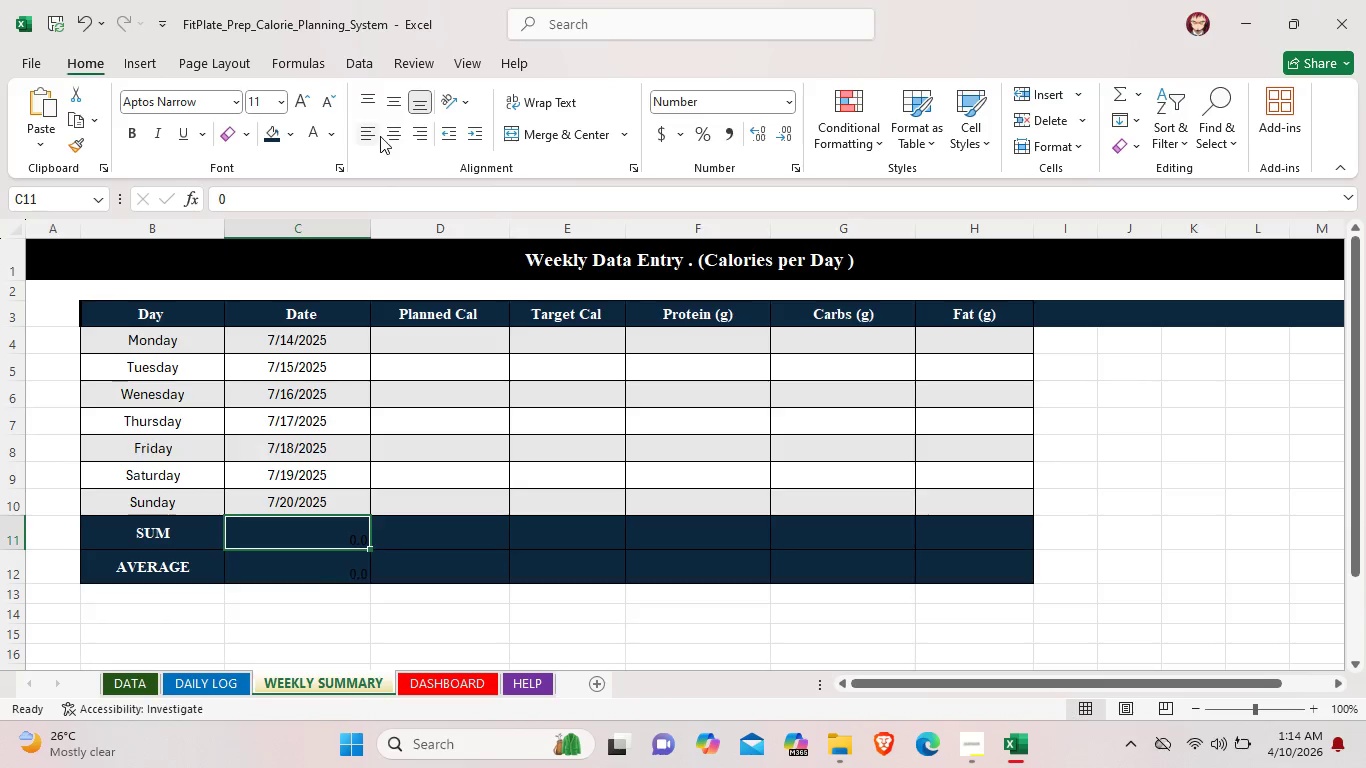 
left_click([391, 137])
 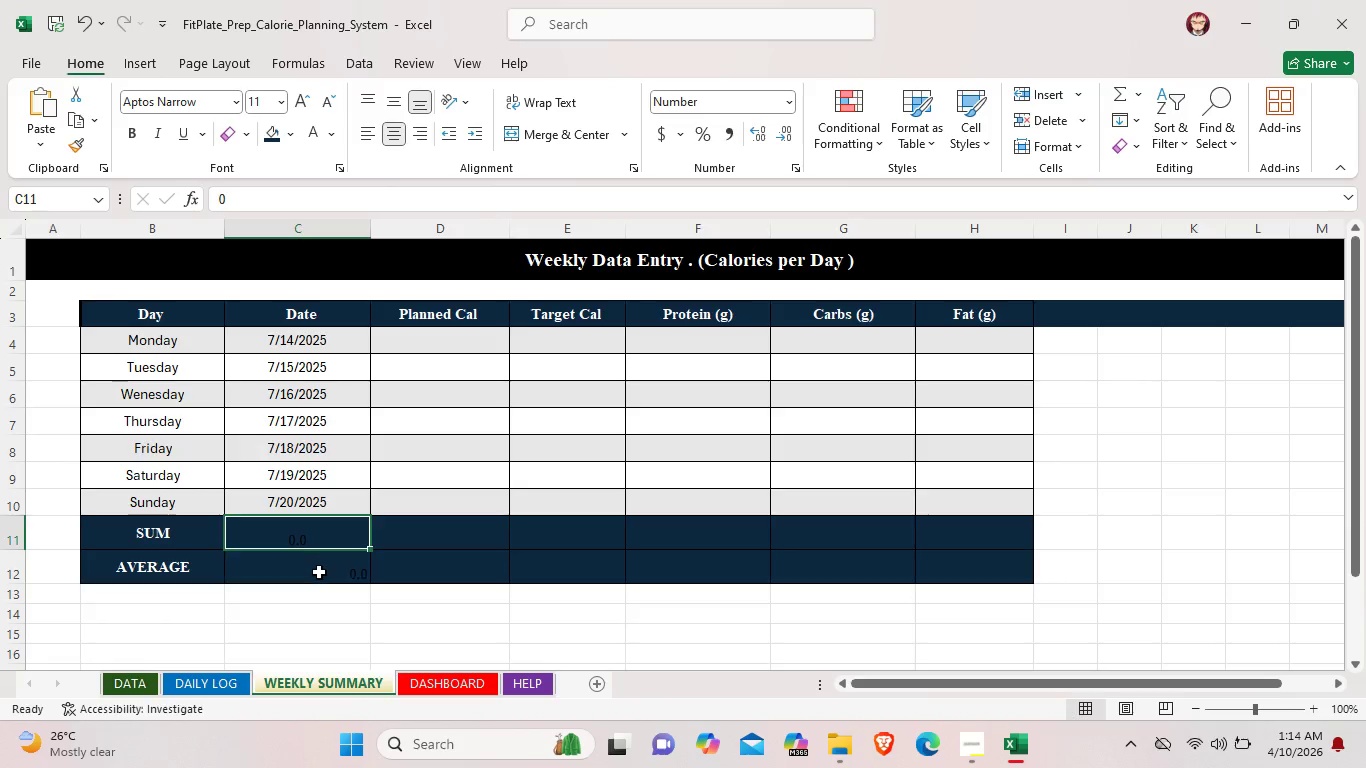 
left_click([319, 573])
 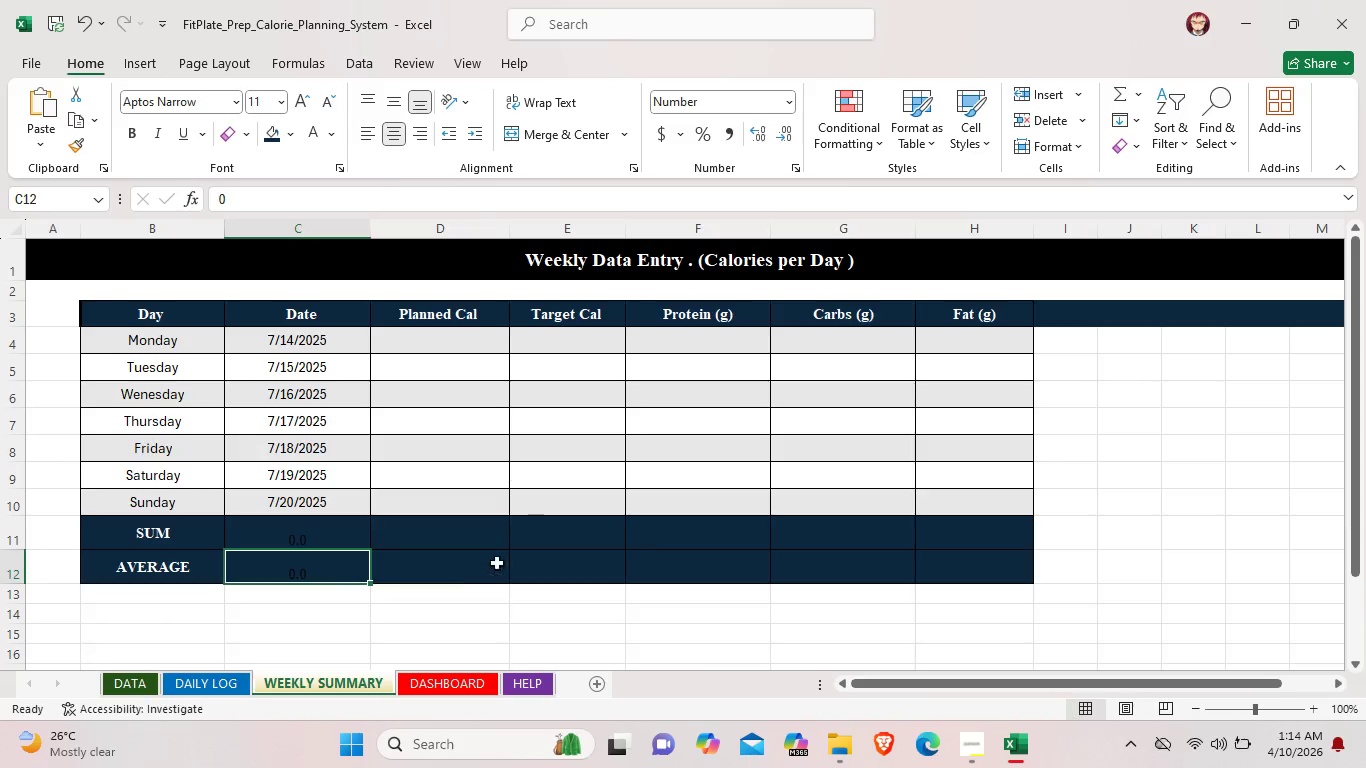 
left_click([221, 681])
 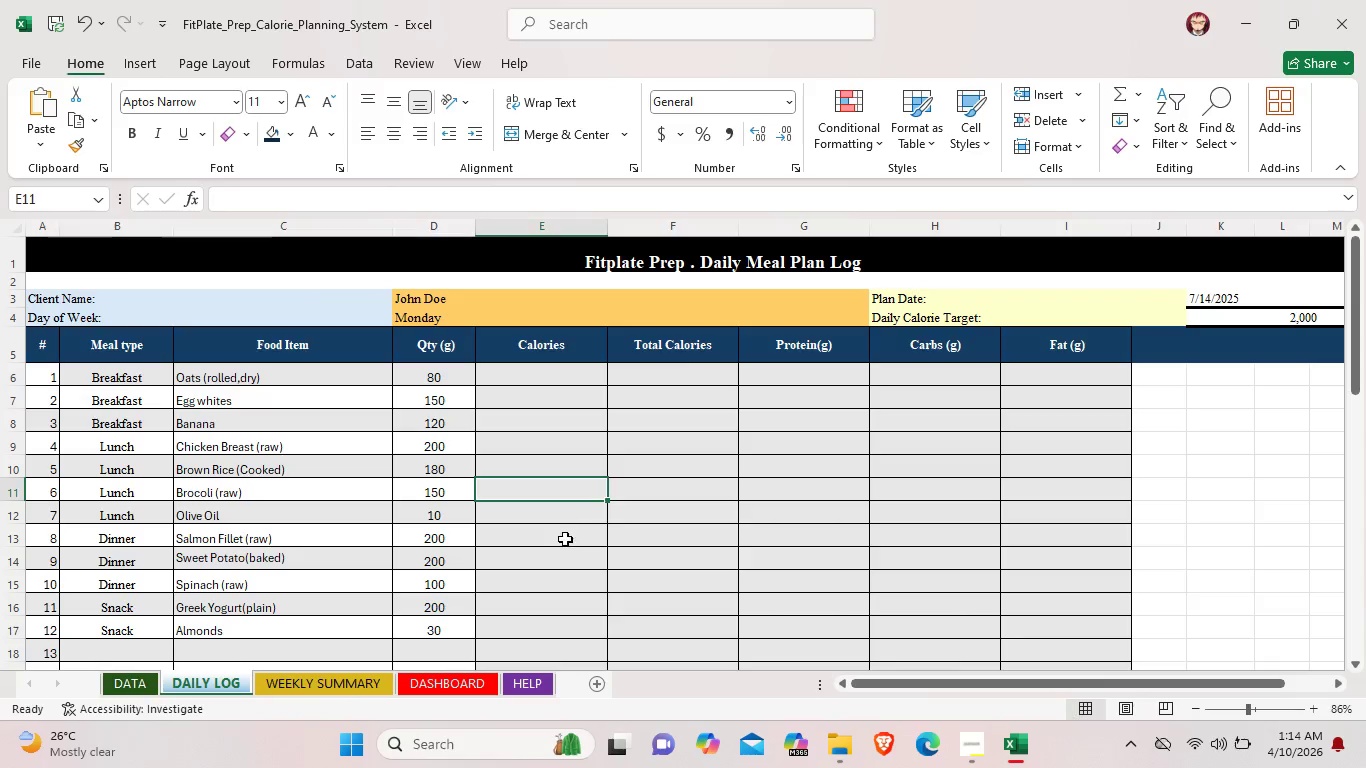 
scroll: coordinate [574, 552], scroll_direction: down, amount: 12.0
 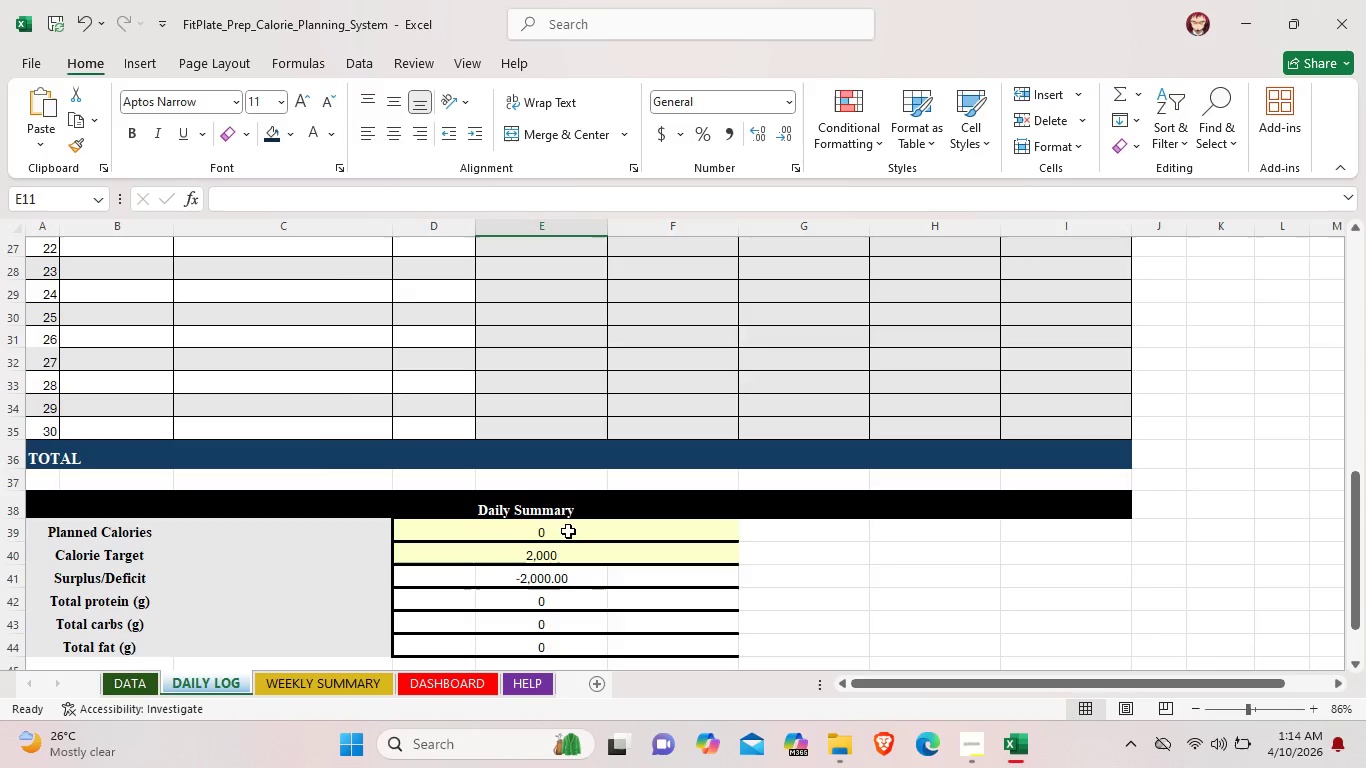 
left_click([568, 531])
 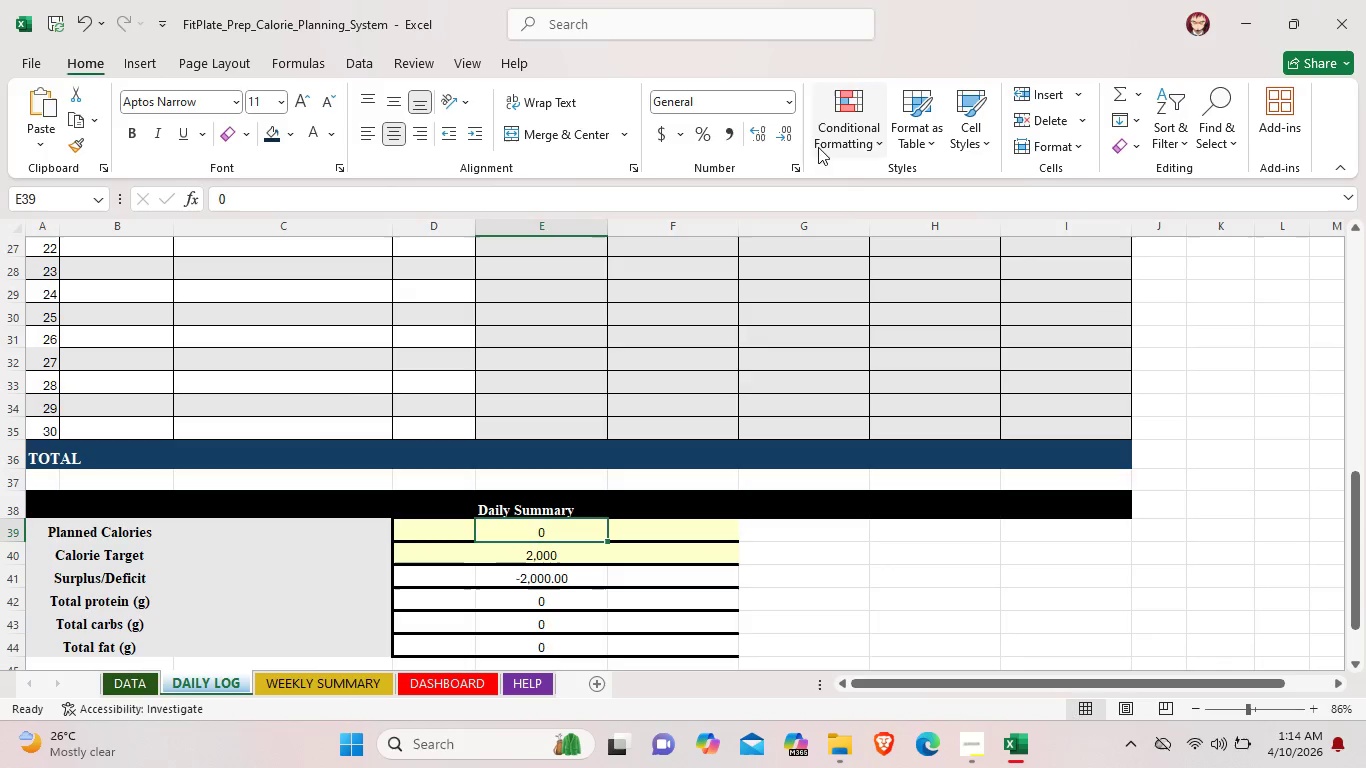 
left_click([758, 129])
 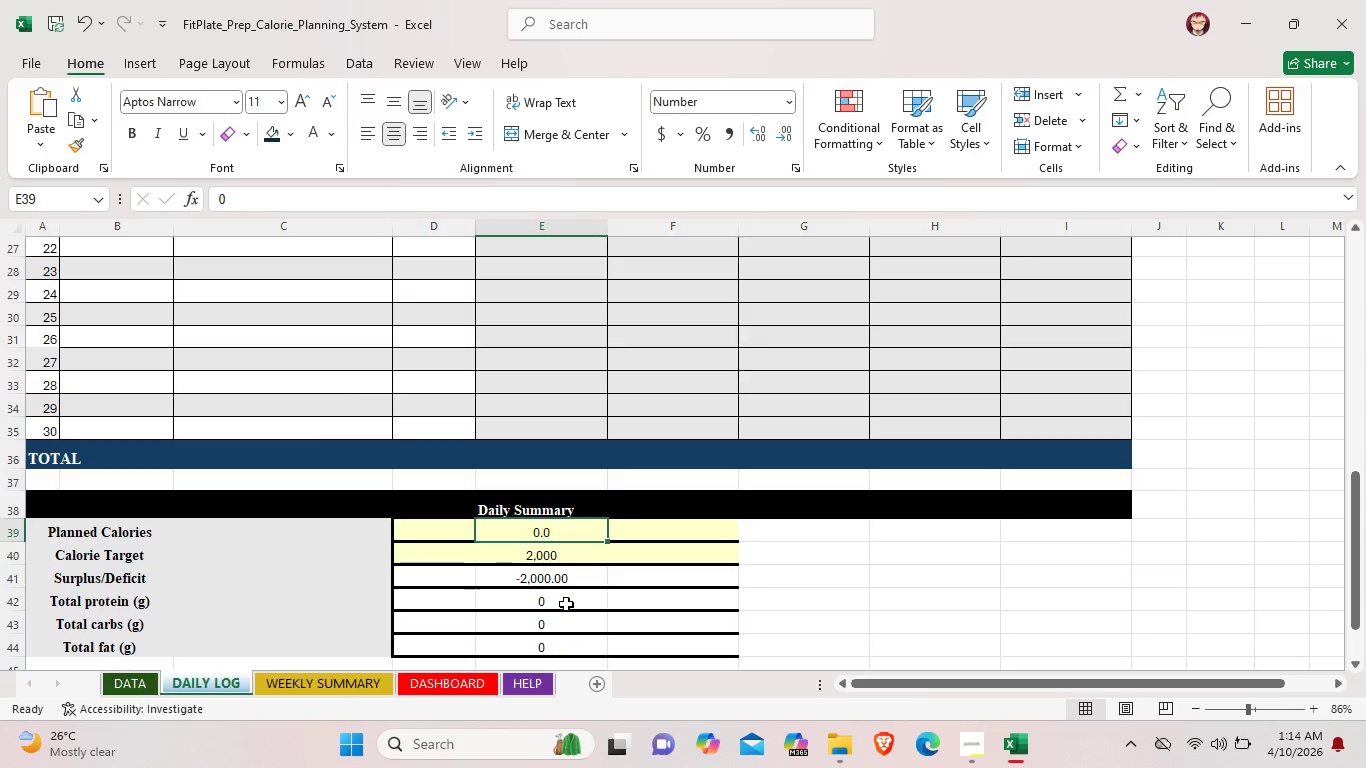 
left_click([566, 604])
 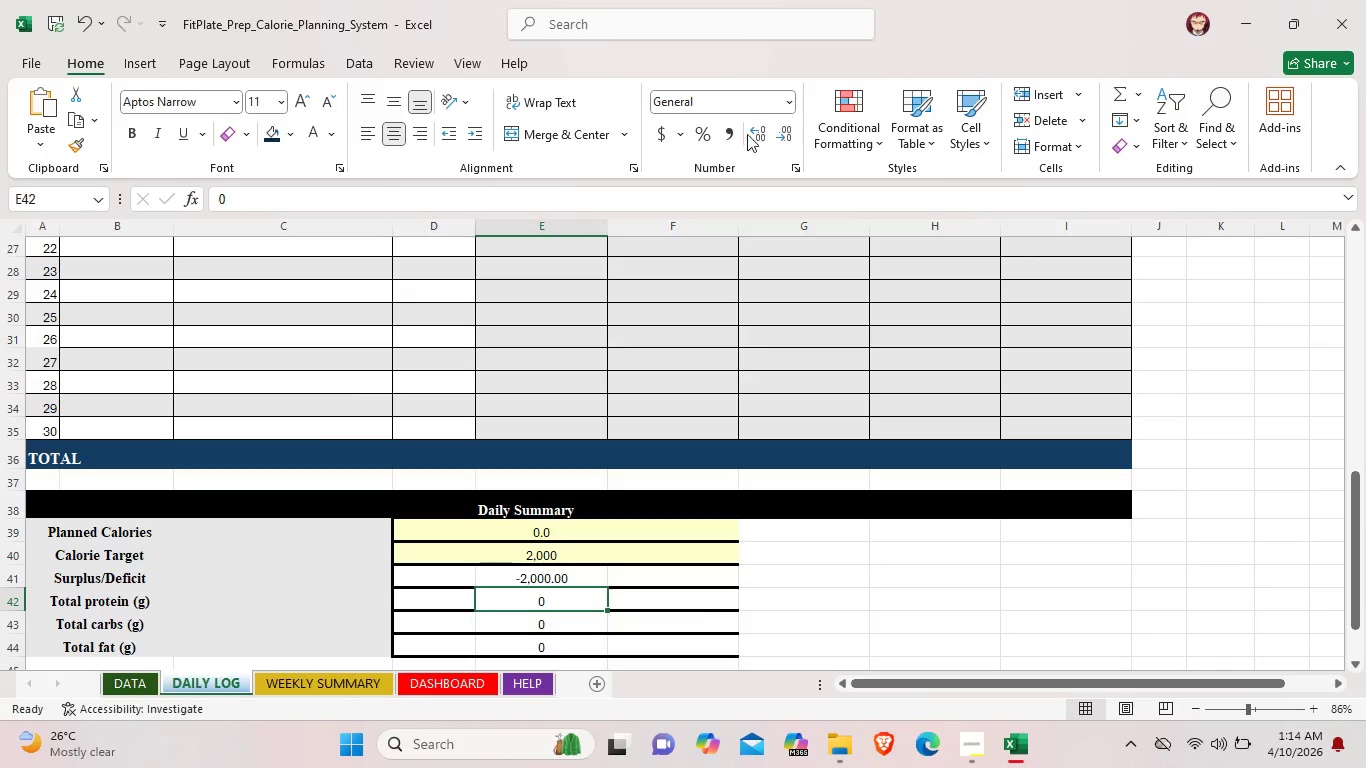 
left_click([756, 134])
 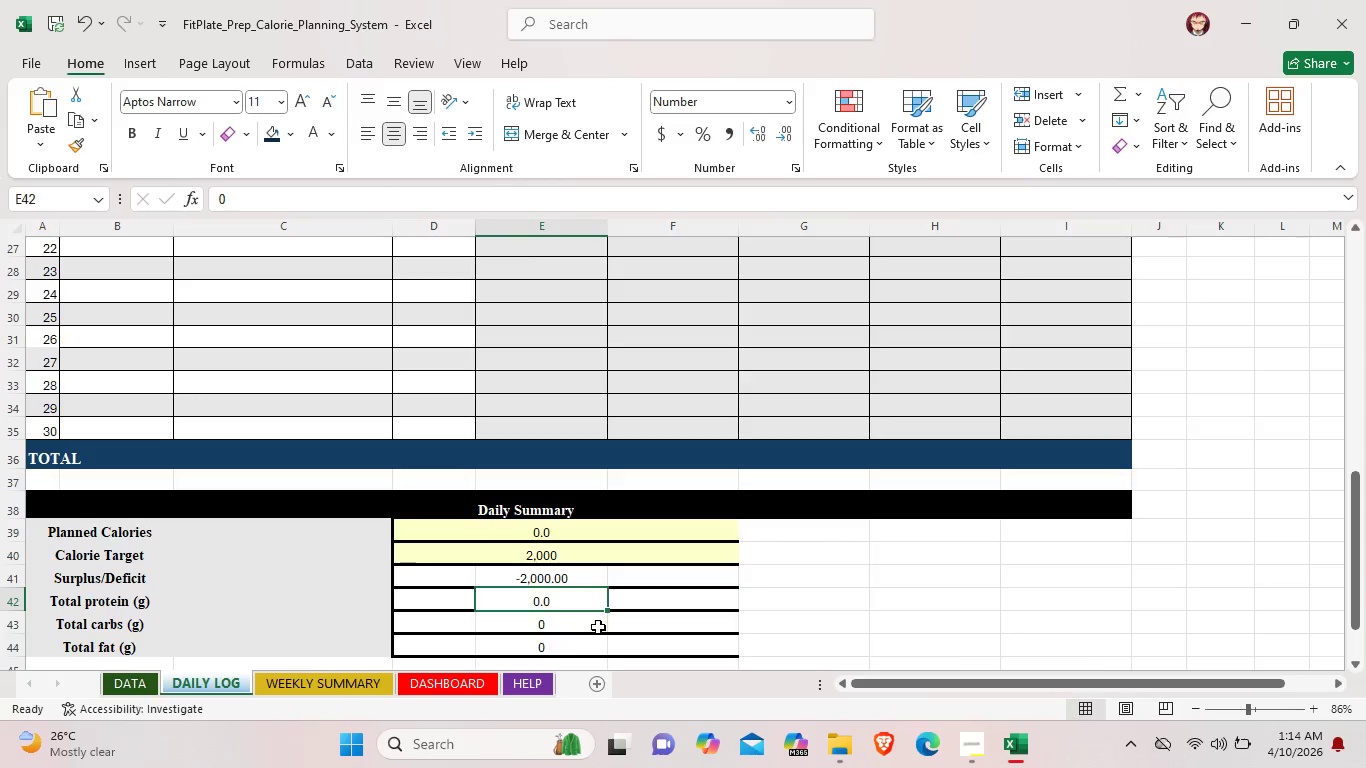 
left_click([598, 627])
 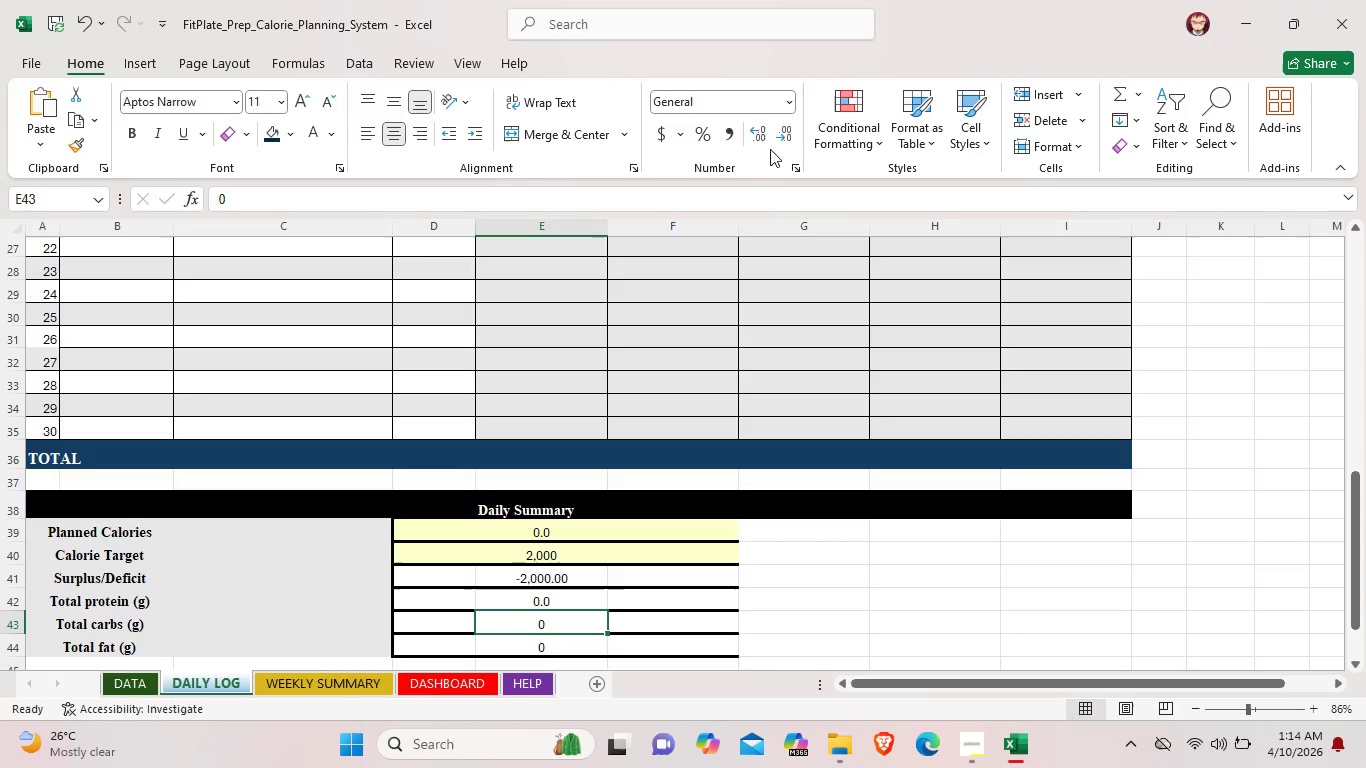 
left_click([761, 127])
 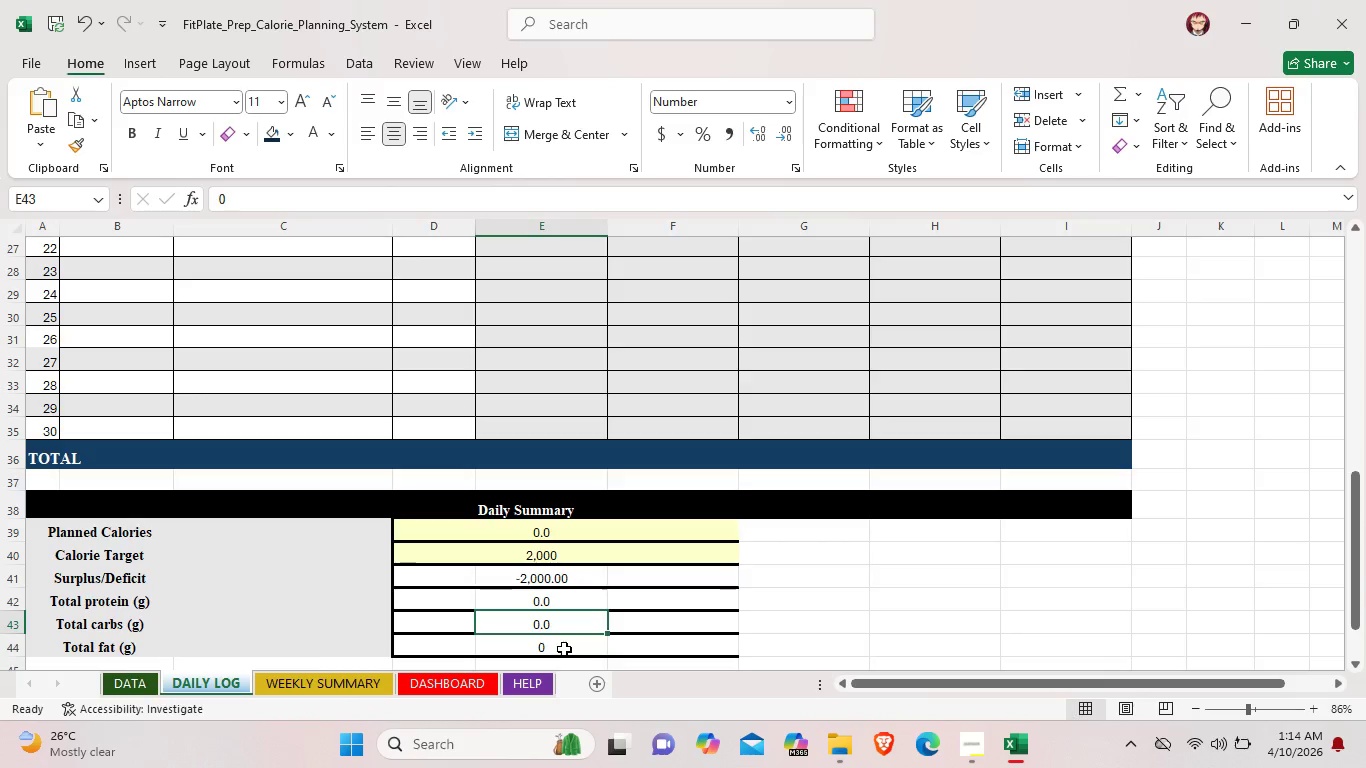 
left_click([564, 649])
 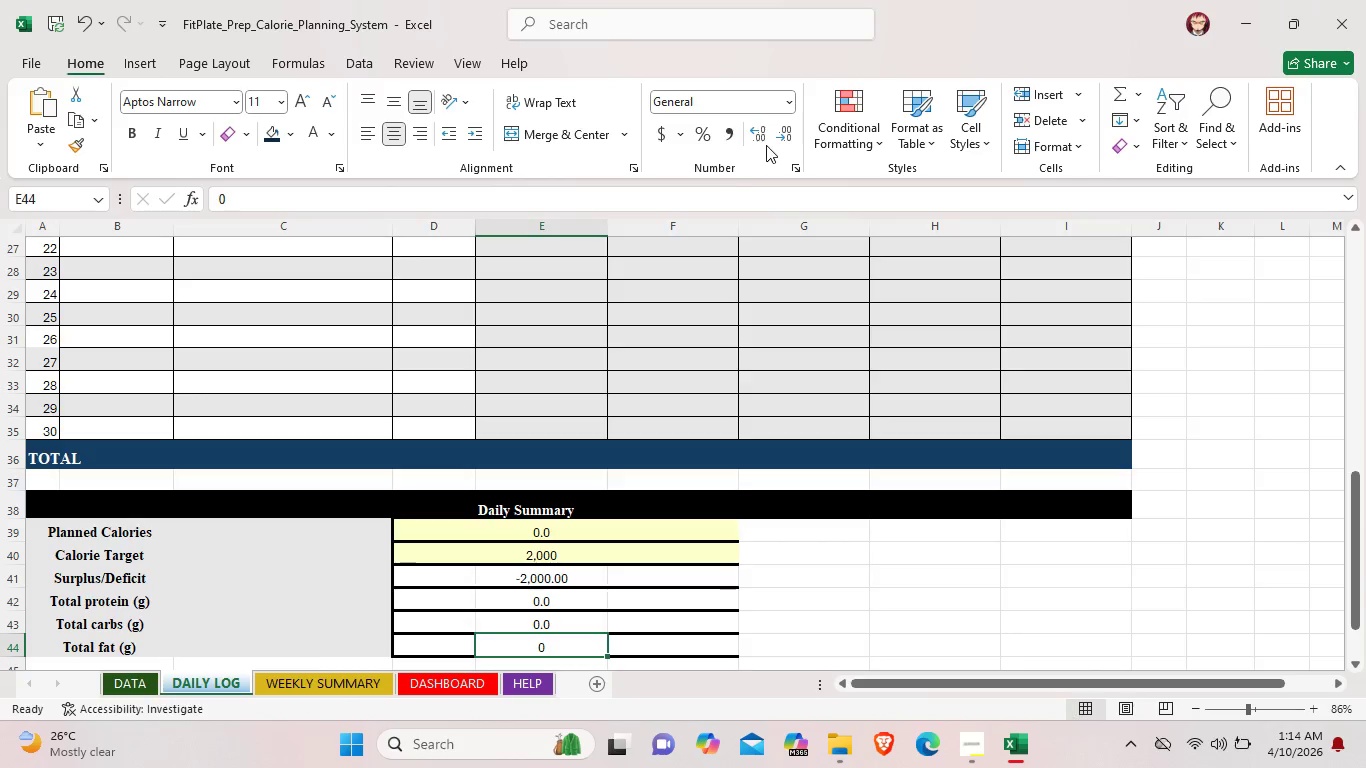 
left_click([766, 131])
 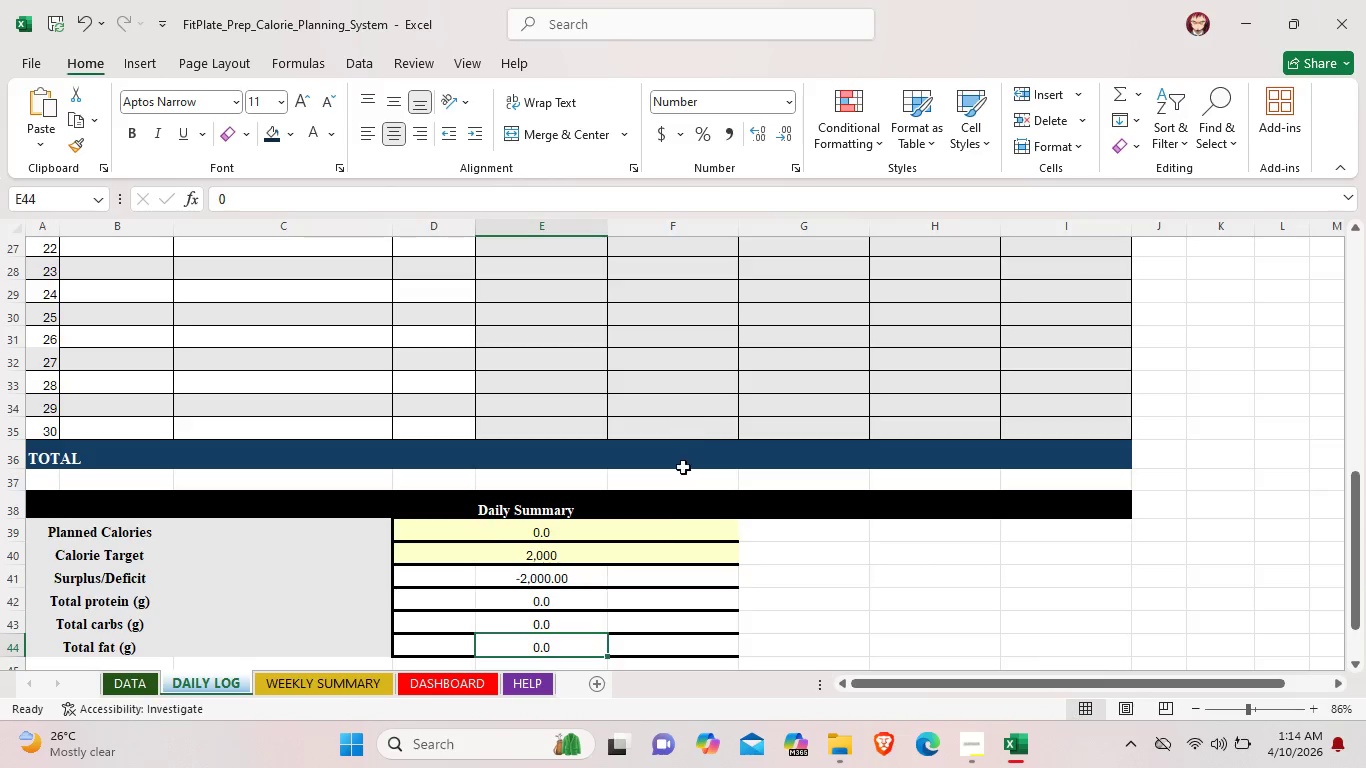 
scroll: coordinate [674, 491], scroll_direction: down, amount: 2.0
 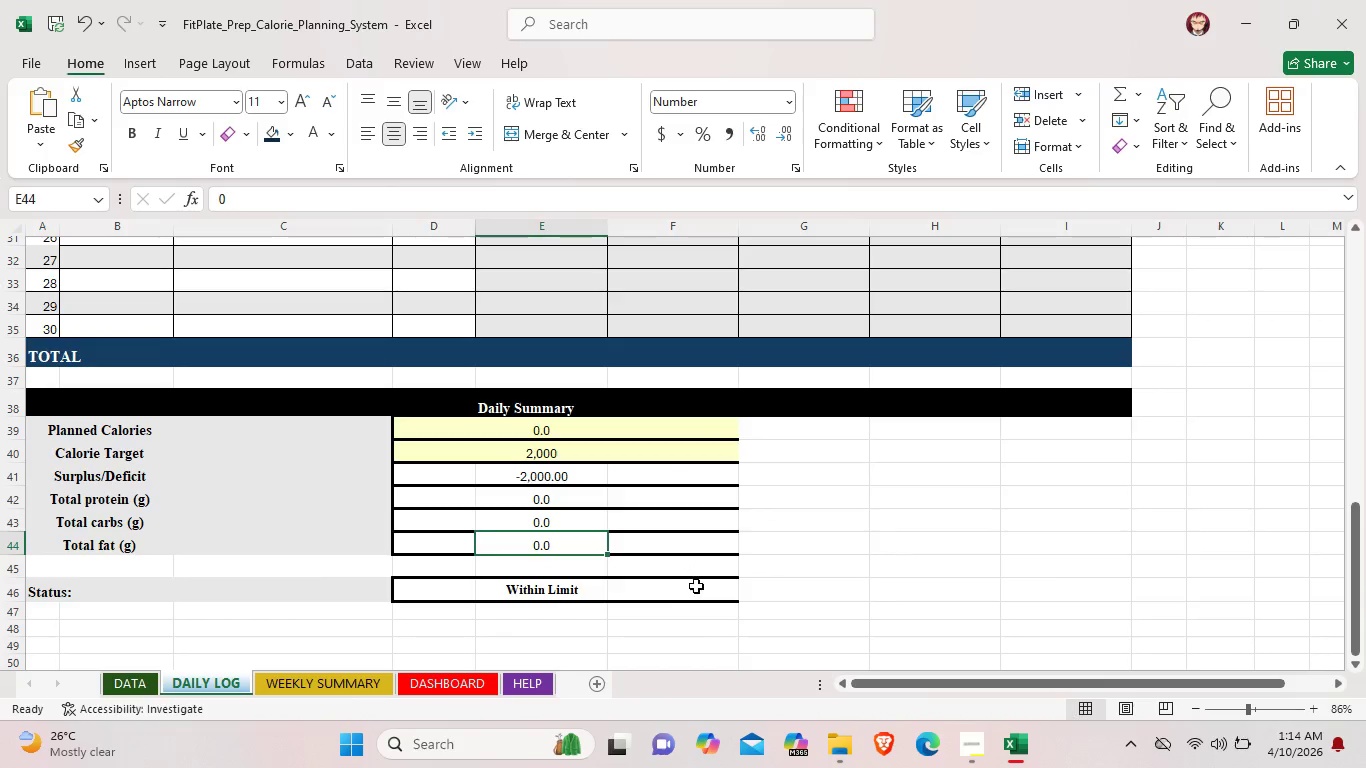 
scroll: coordinate [696, 586], scroll_direction: up, amount: 2.0
 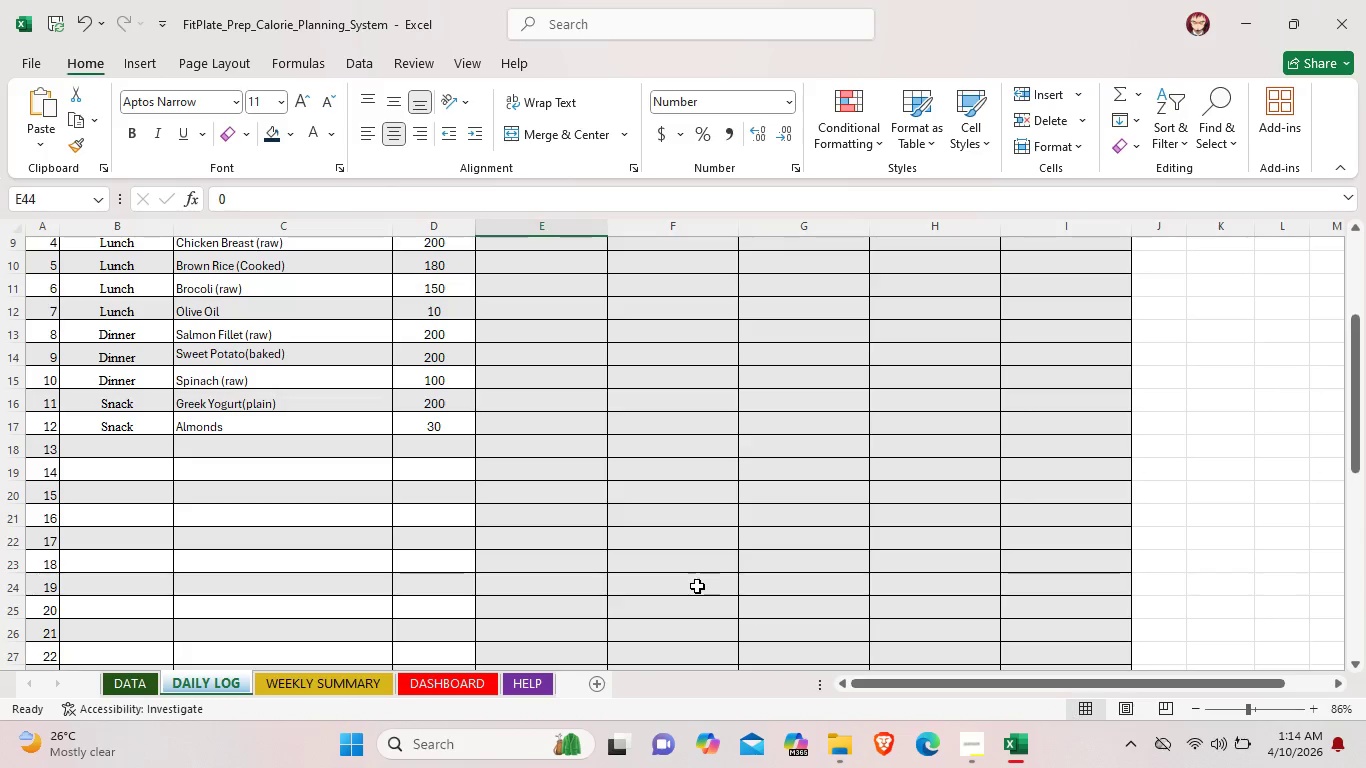 
scroll: coordinate [698, 587], scroll_direction: down, amount: 5.0
 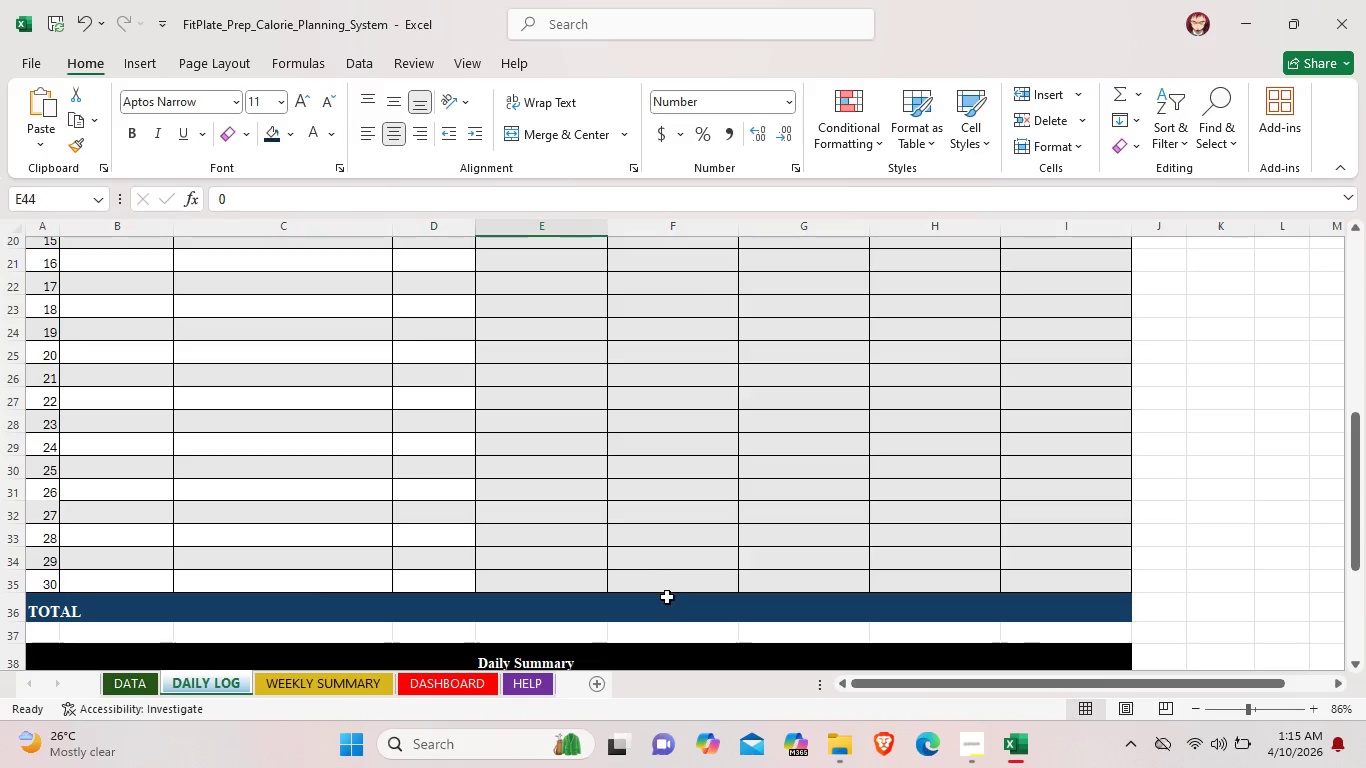 
scroll: coordinate [660, 600], scroll_direction: up, amount: 10.0
 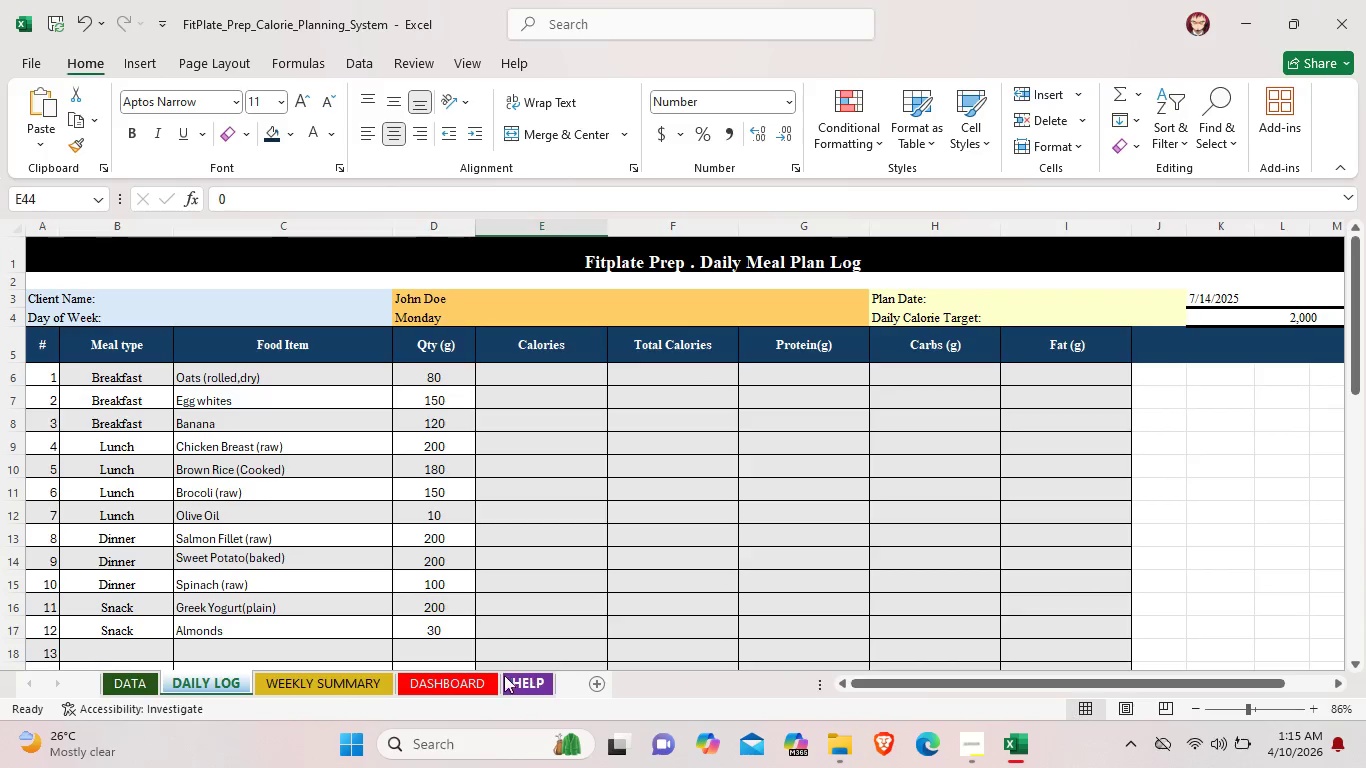 
left_click([475, 679])
 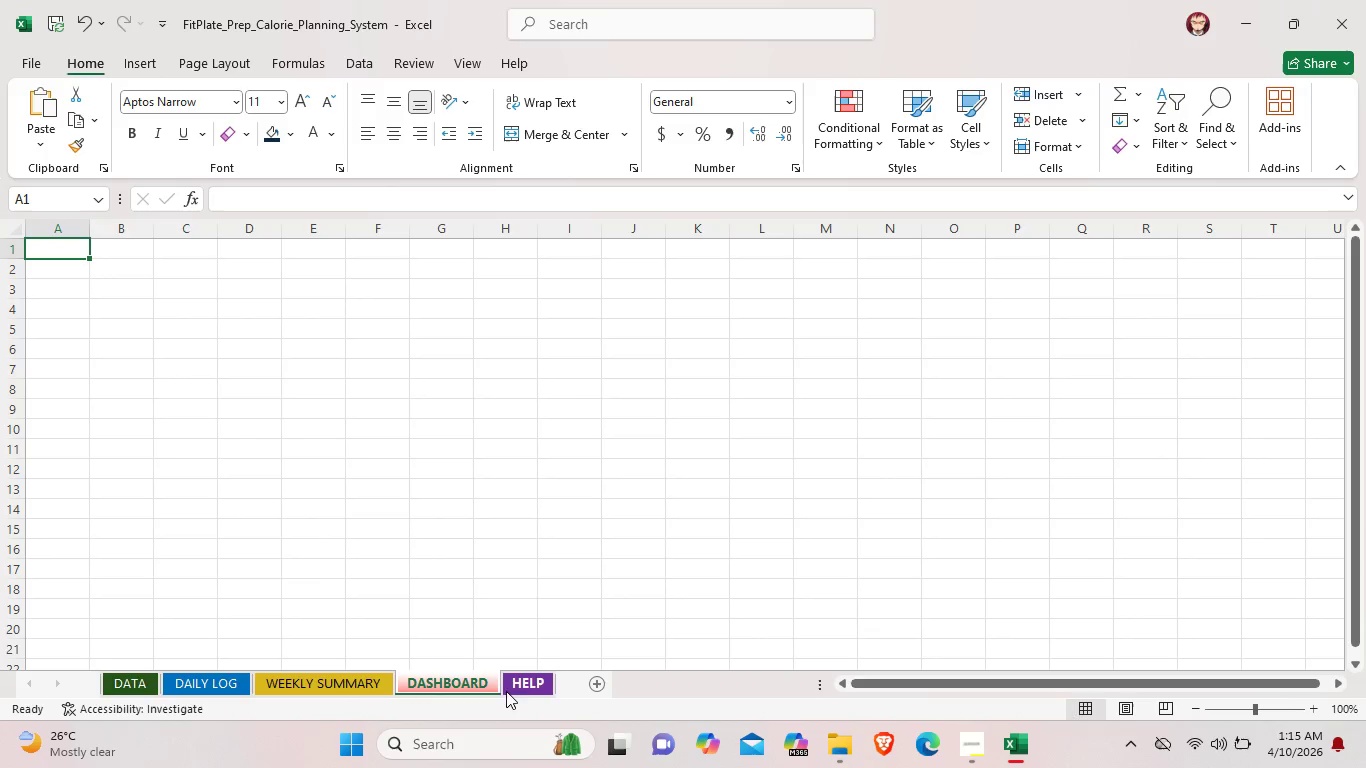 
scroll: coordinate [549, 659], scroll_direction: up, amount: 3.0
 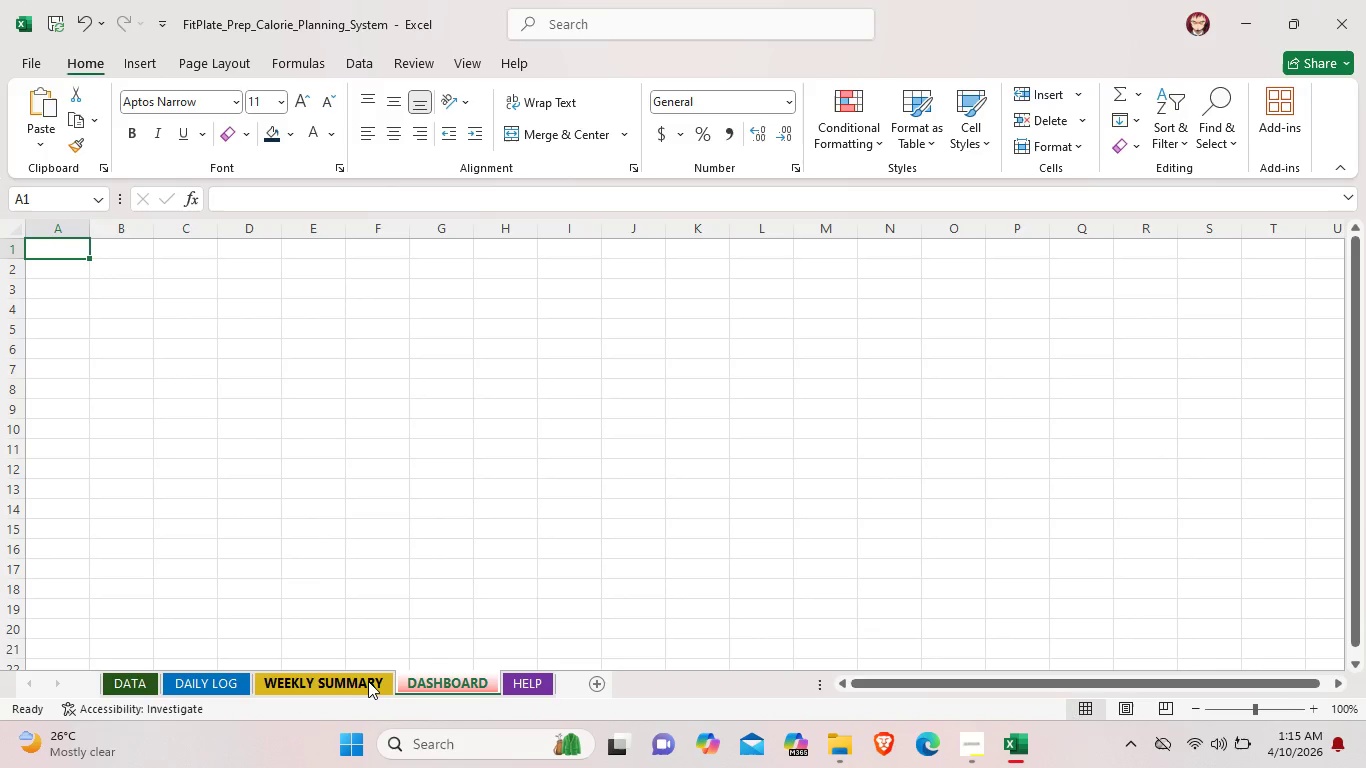 
left_click([361, 681])
 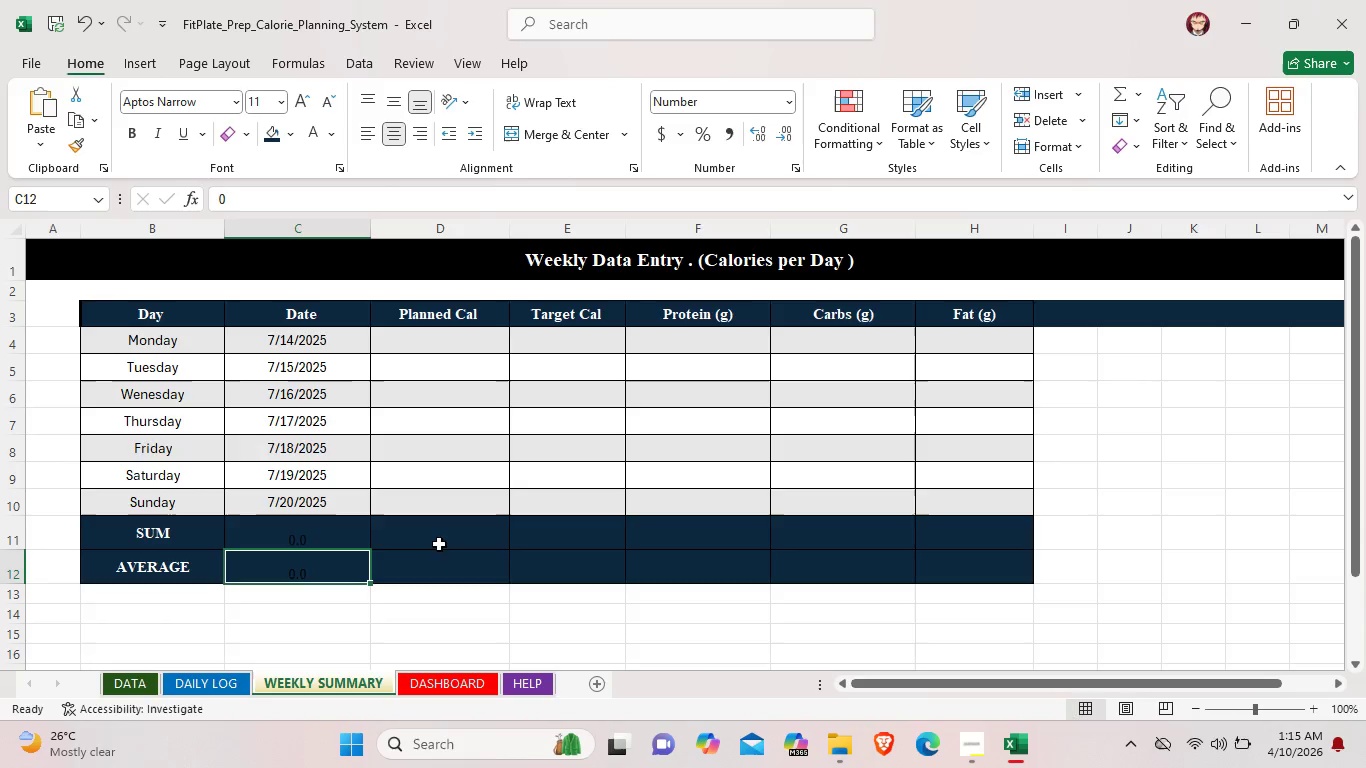 
left_click([350, 539])
 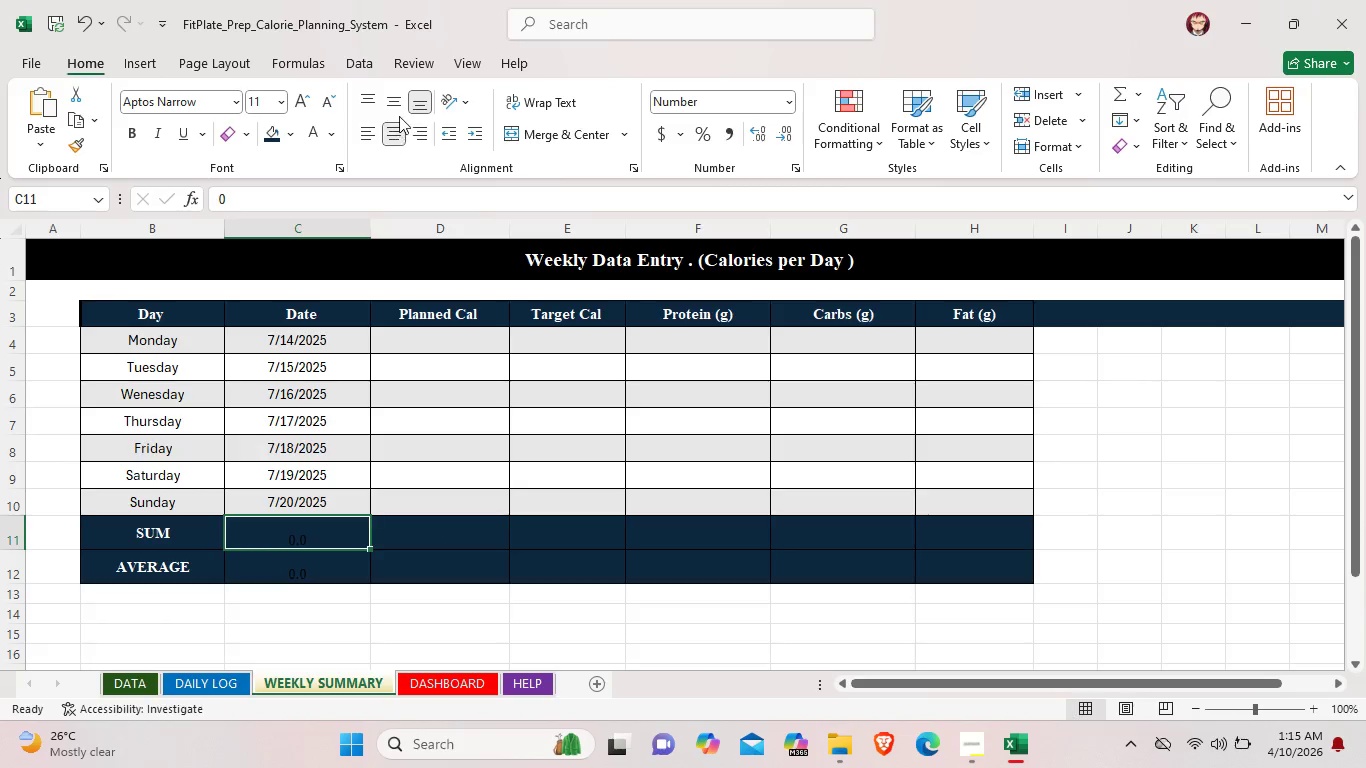 
left_click([399, 100])
 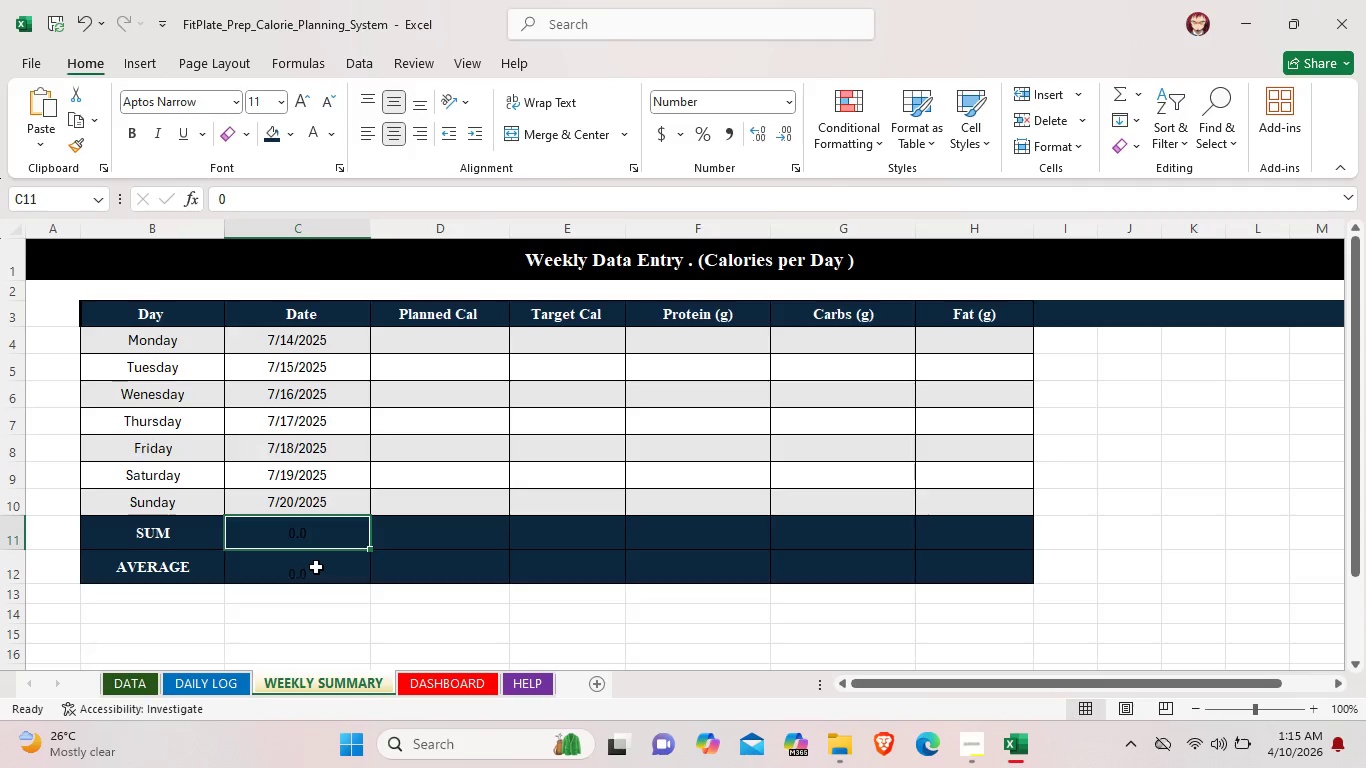 
left_click([316, 567])
 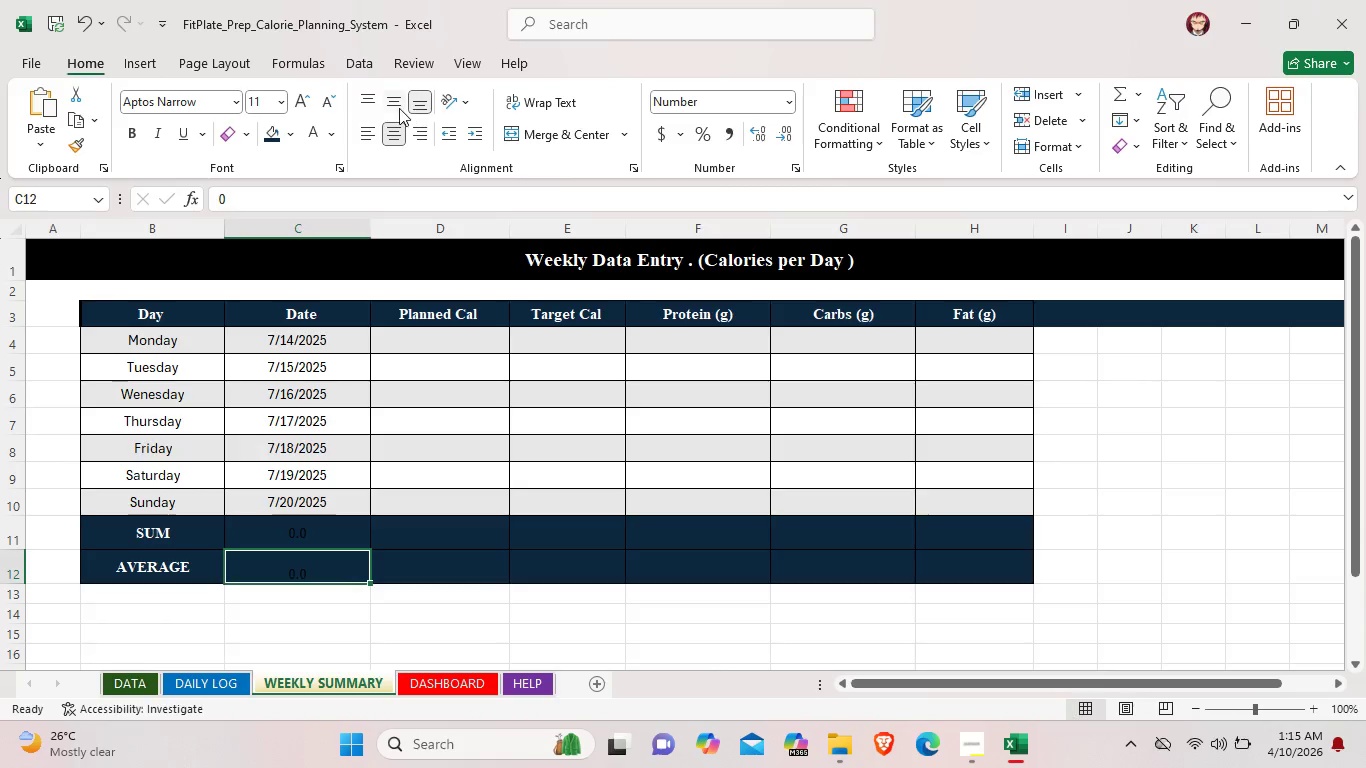 
left_click([394, 102])
 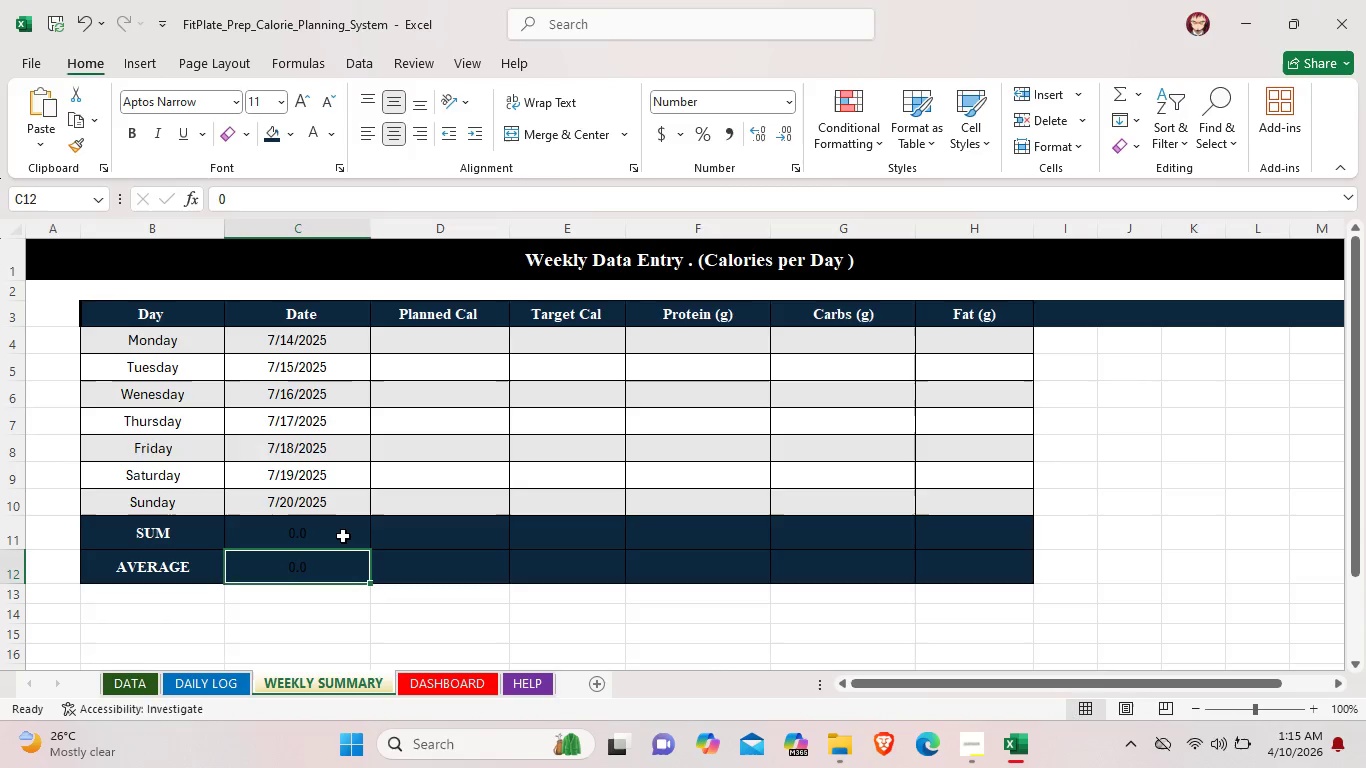 
left_click([343, 536])
 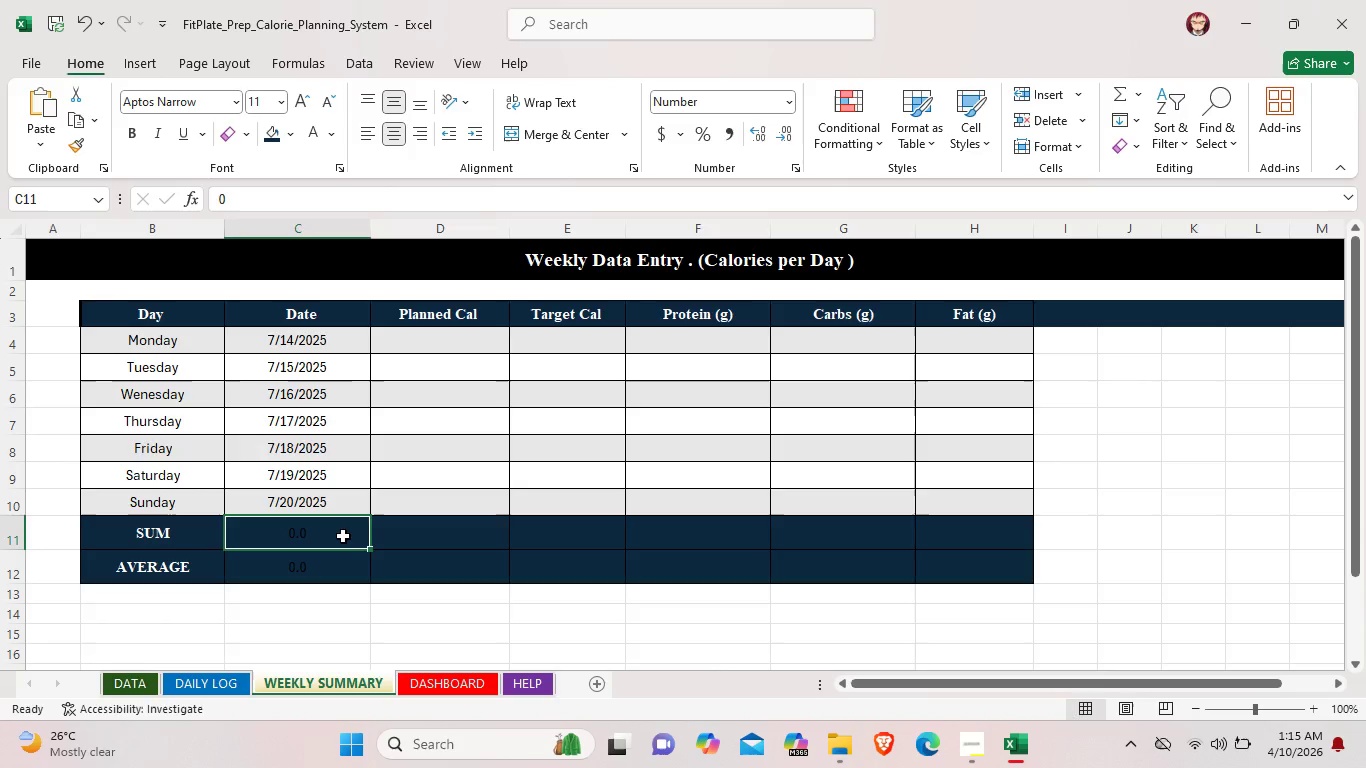 
left_click([313, 137])
 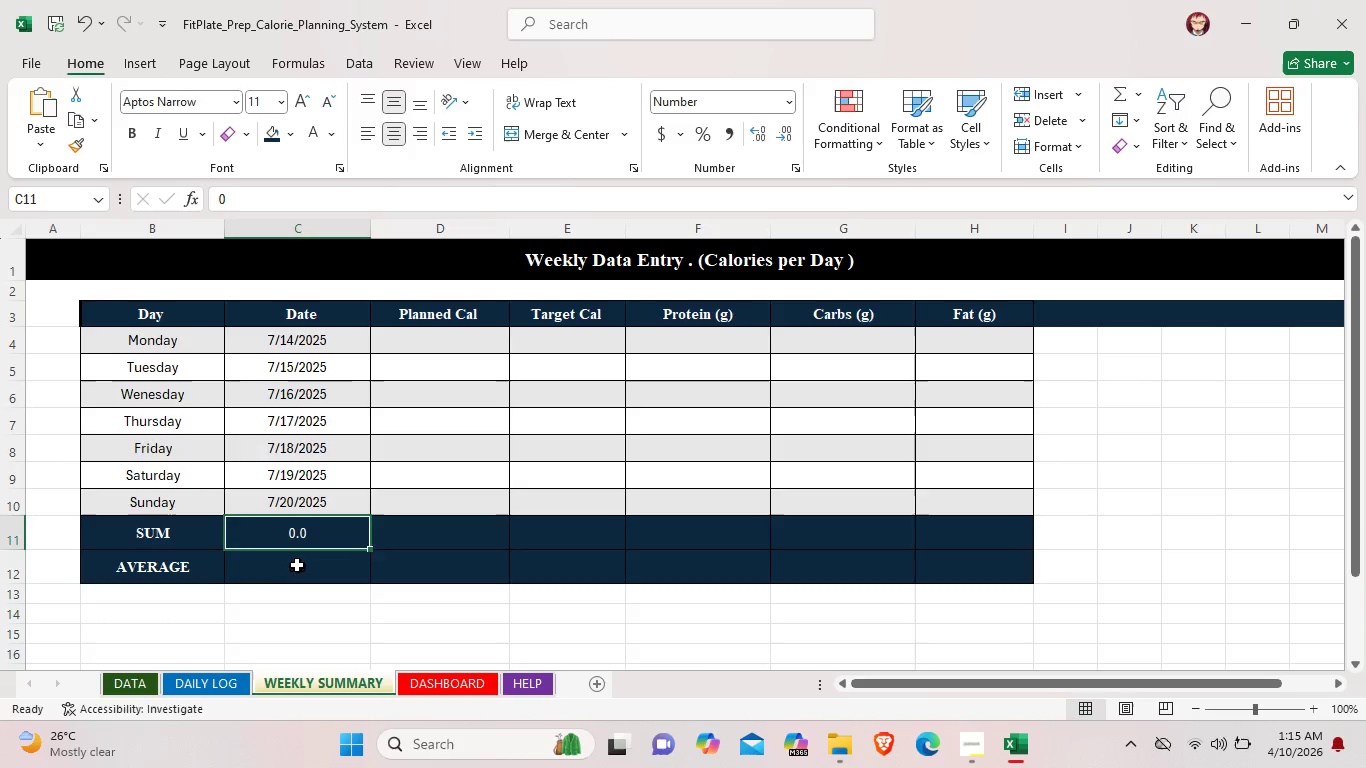 
left_click([298, 564])
 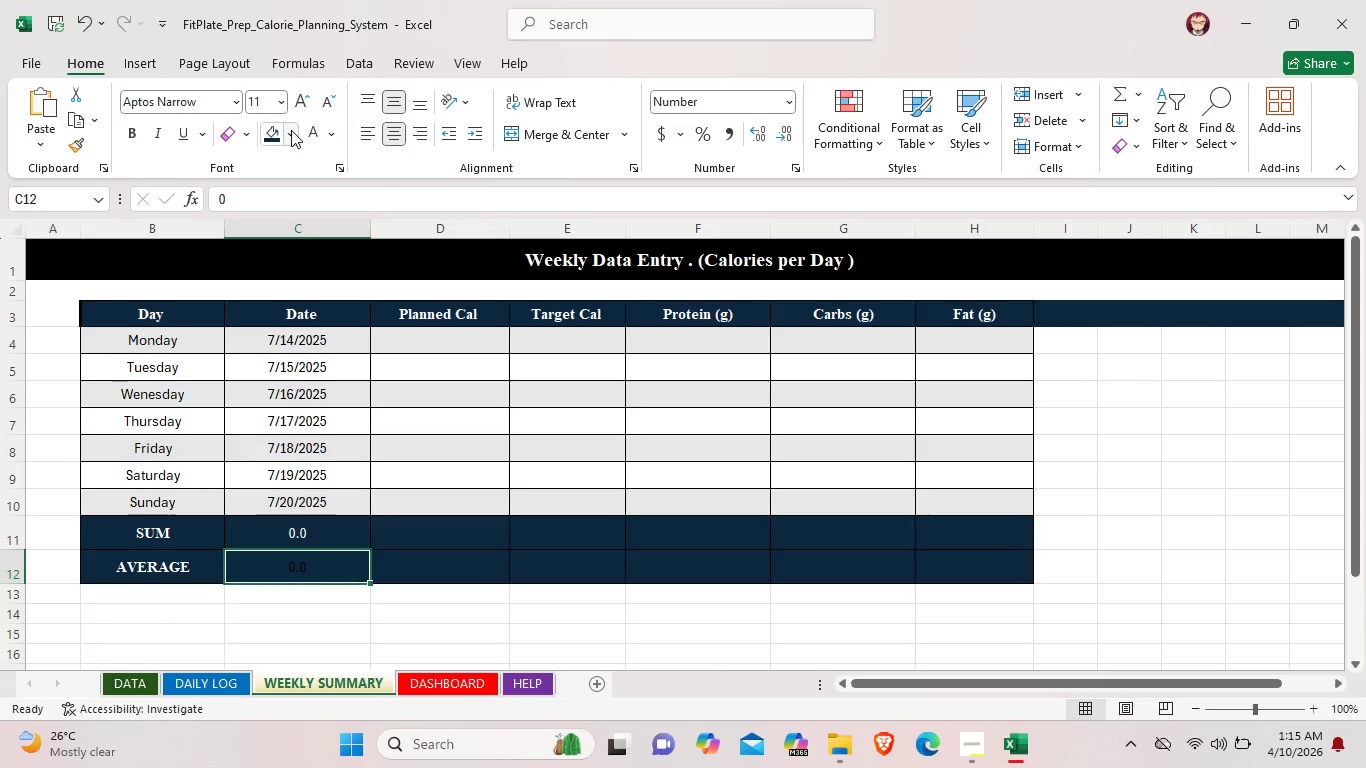 
left_click([308, 130])
 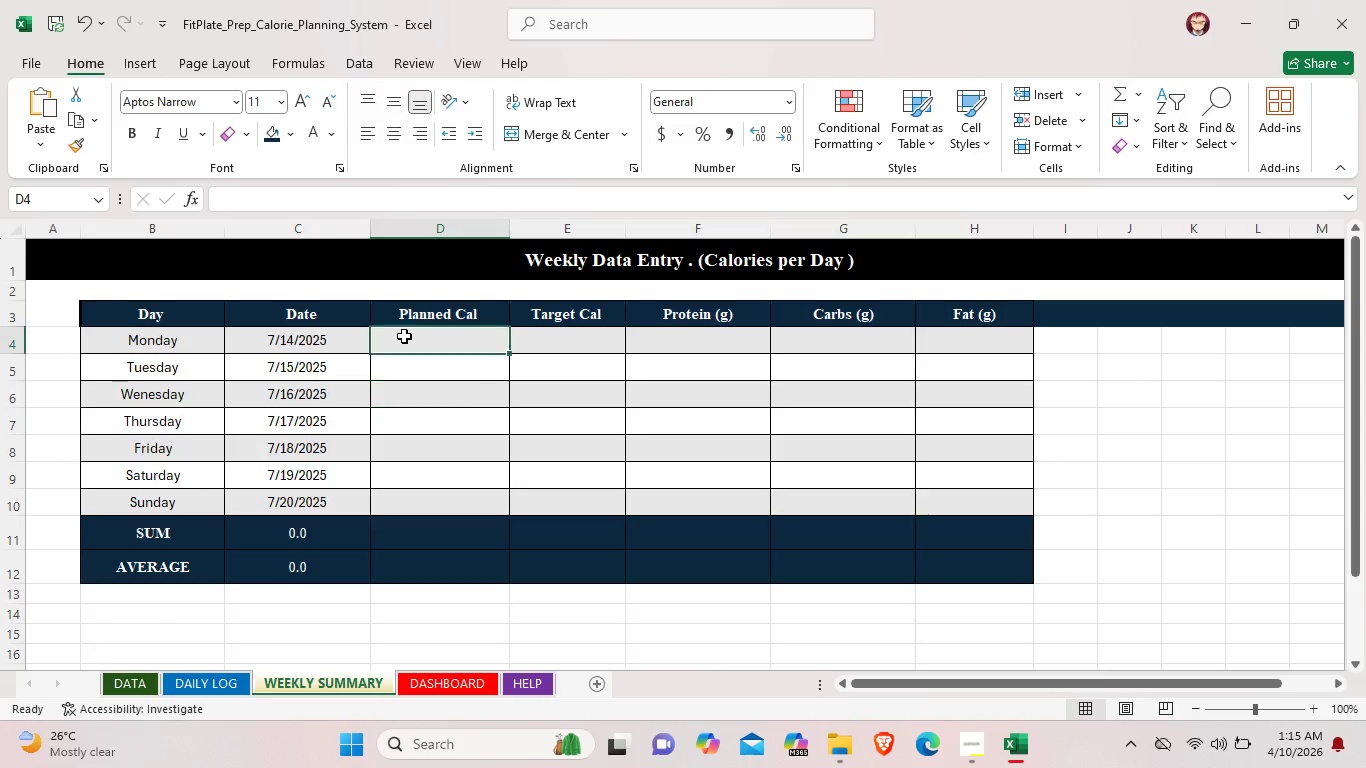 
double_click([404, 336])
 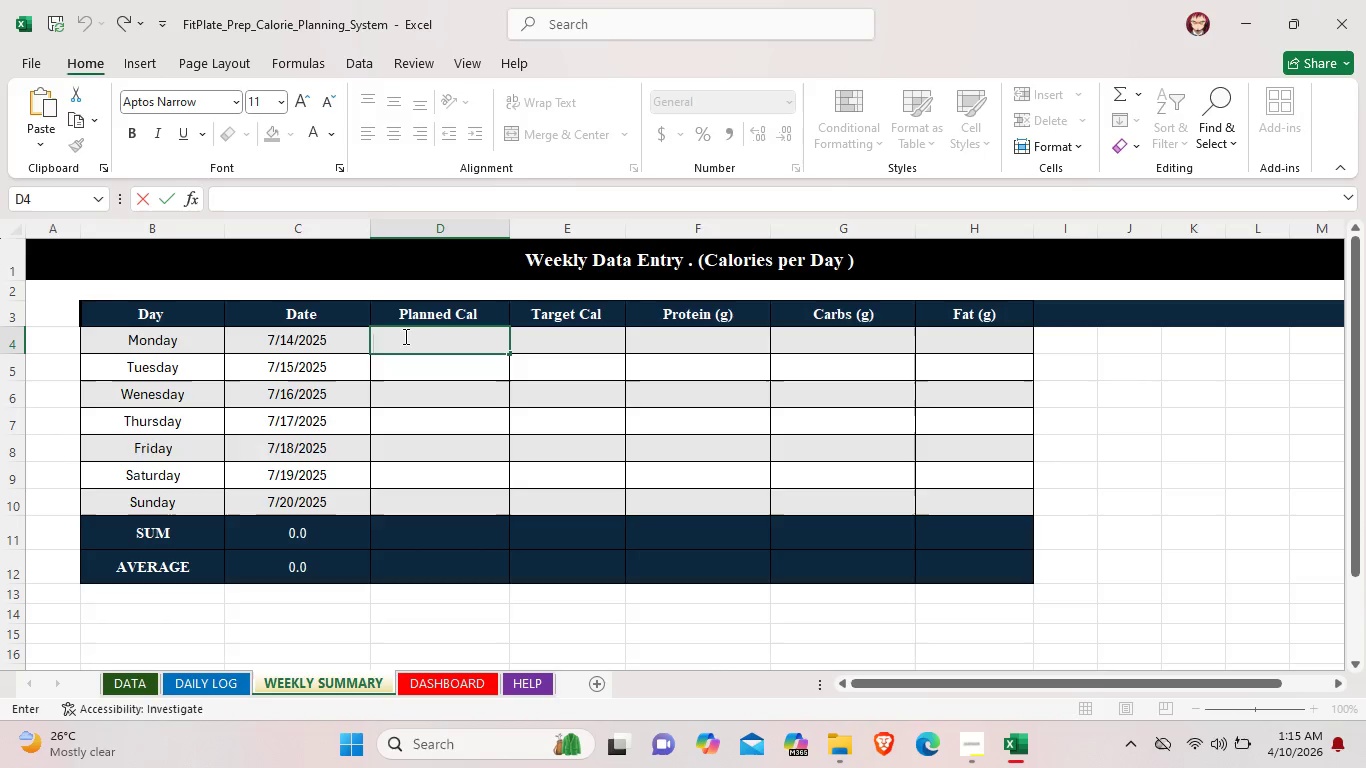 
type(1,980.0)
 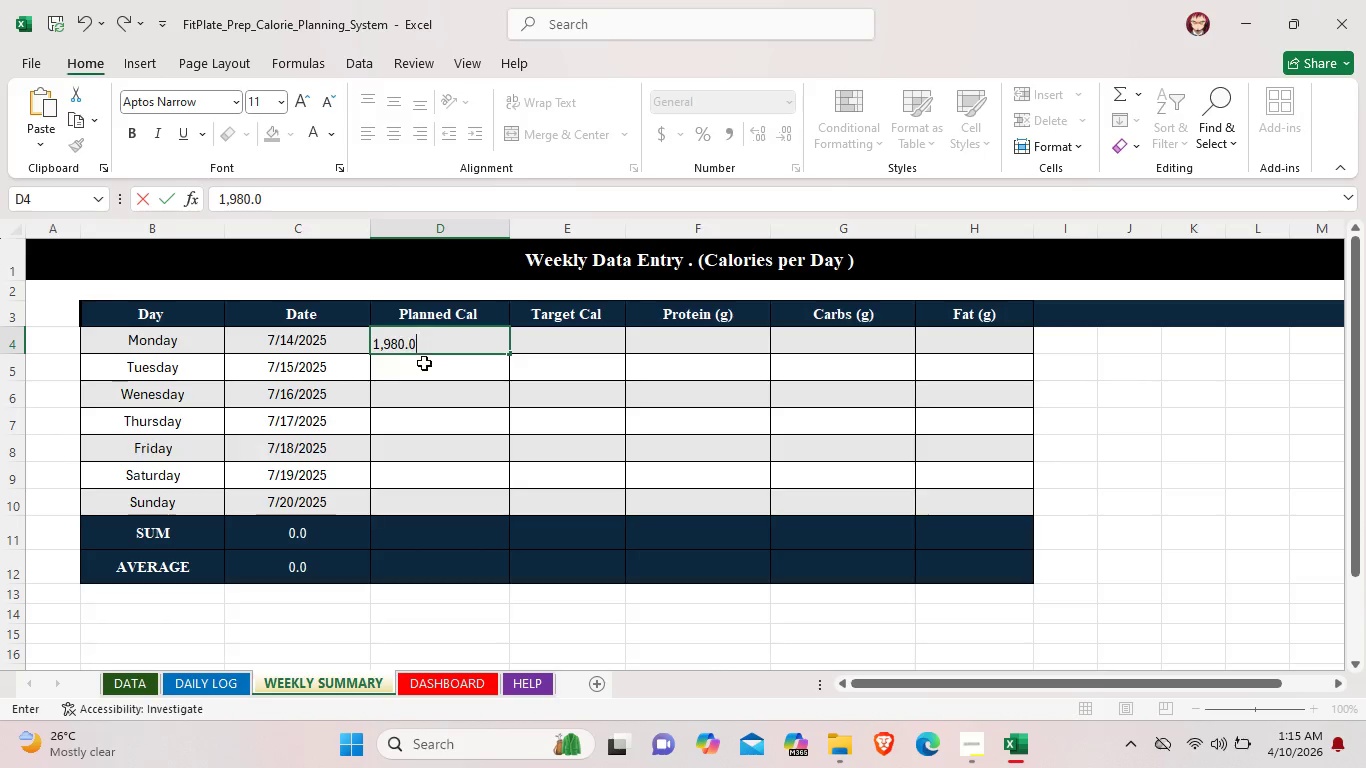 
left_click([425, 364])
 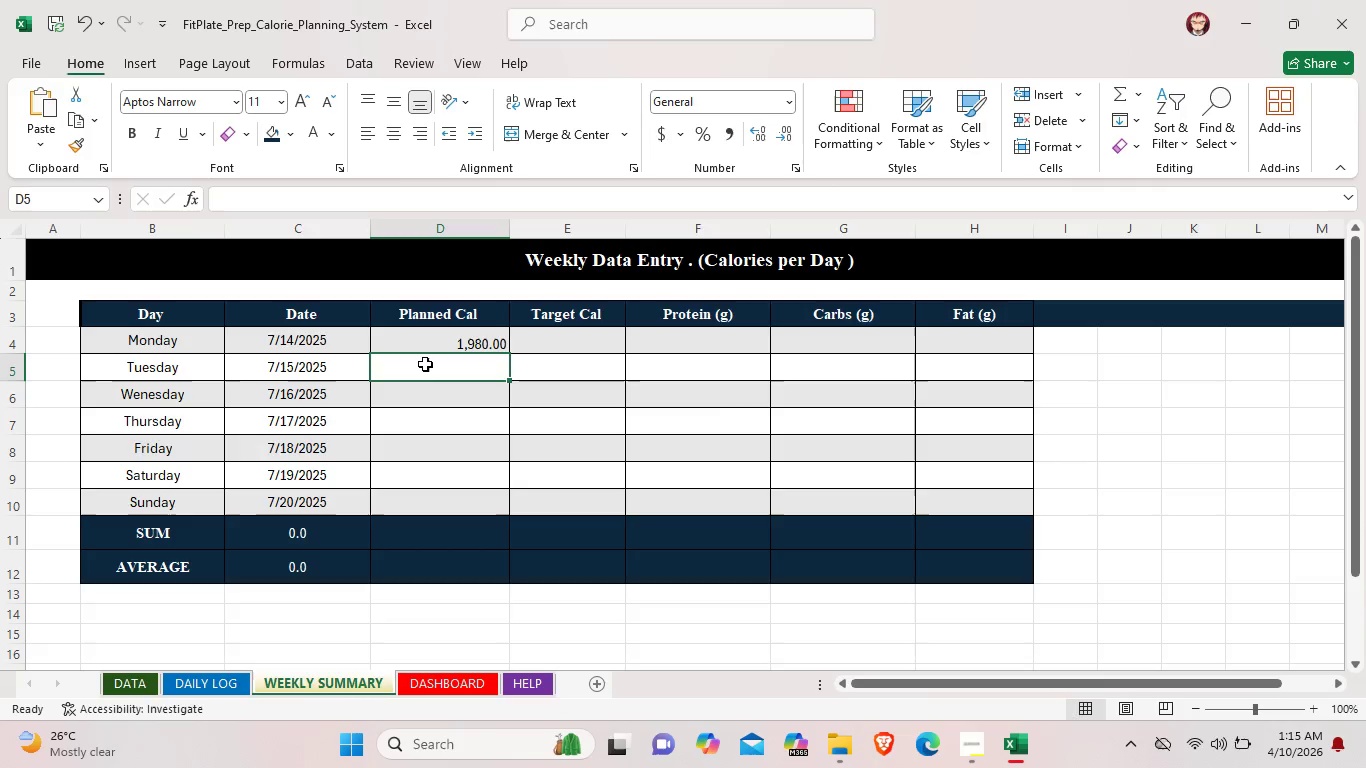 
double_click([425, 364])
 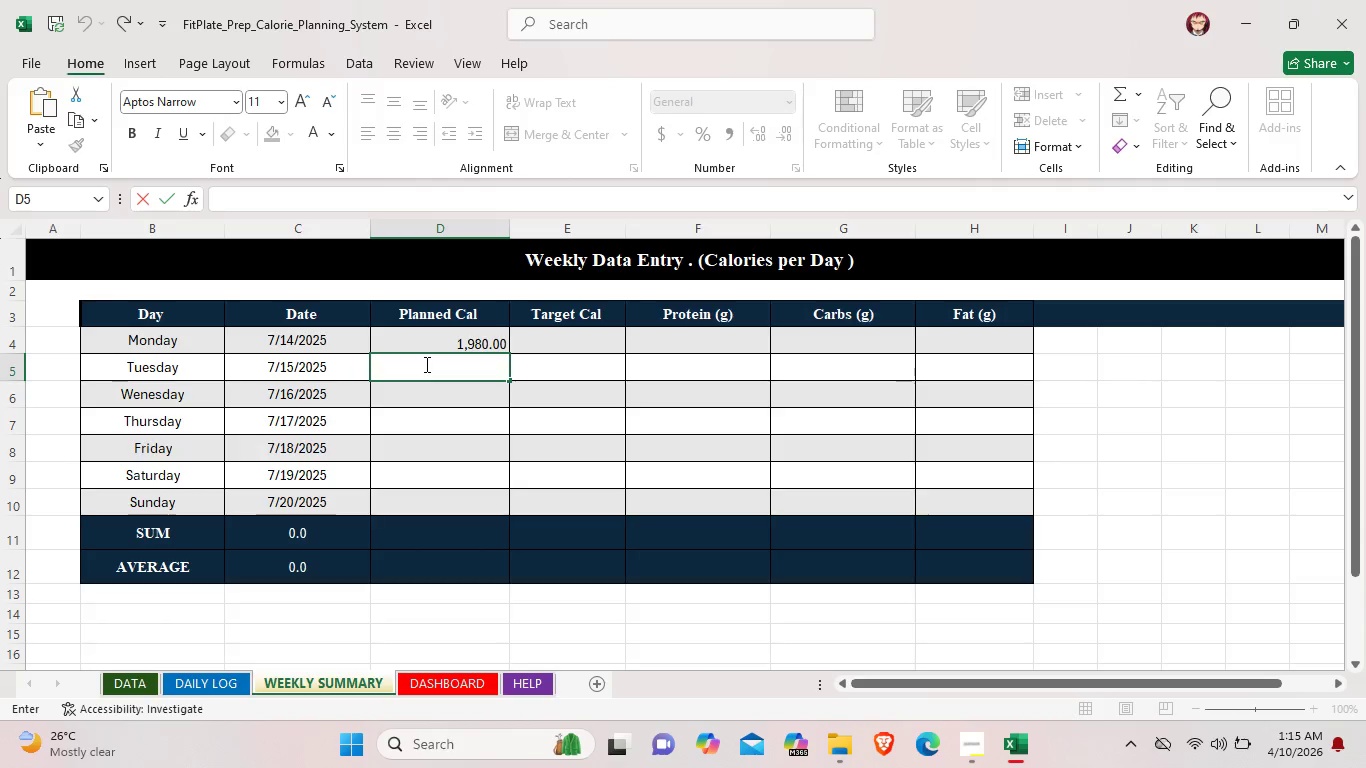 
type(2,150.0)
 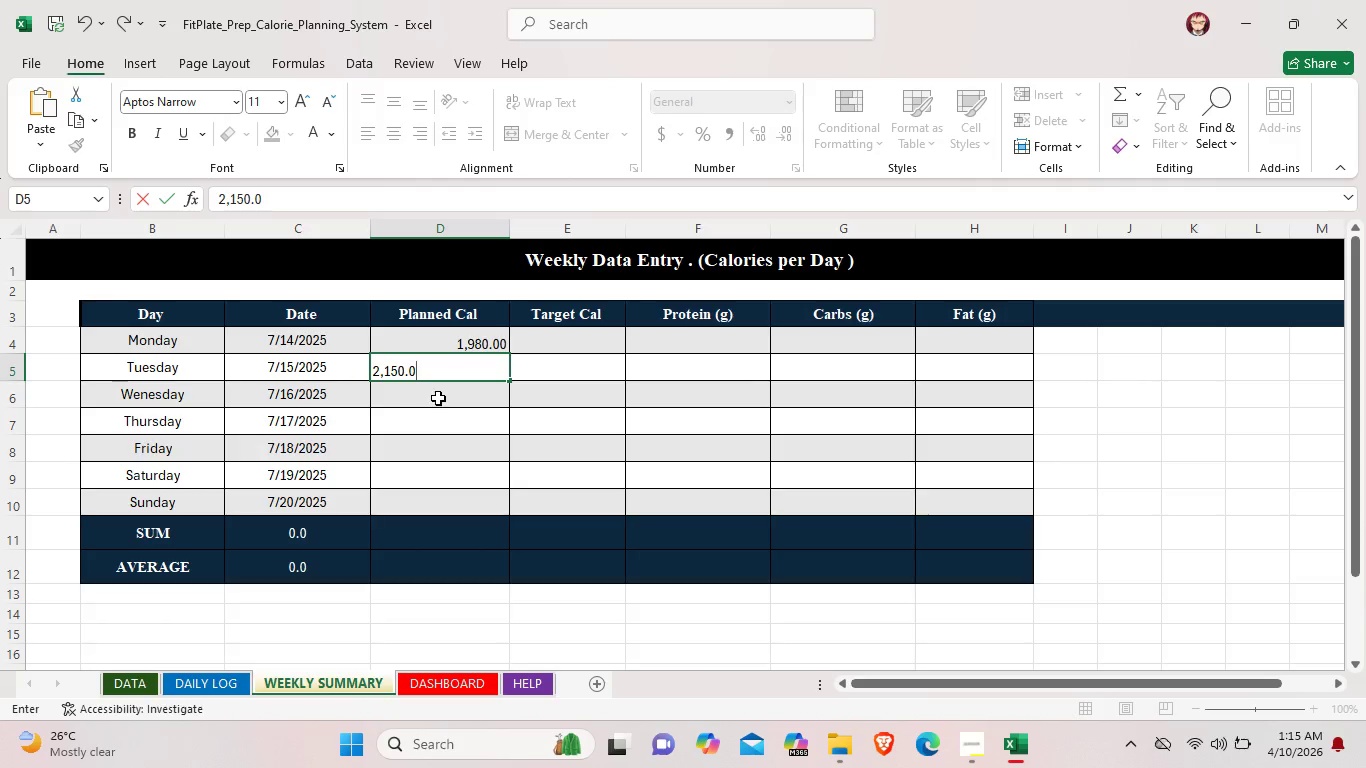 
double_click([438, 398])
 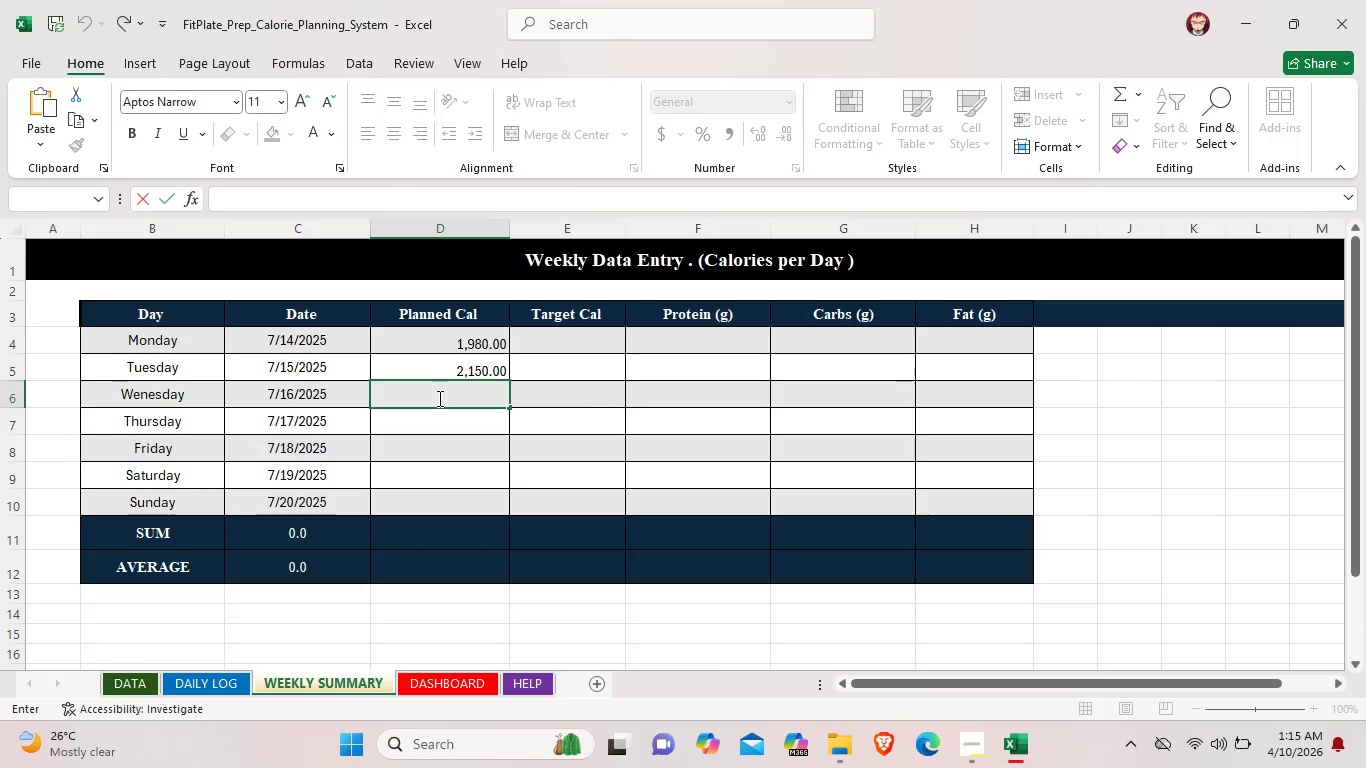 
type(1,870.0)
 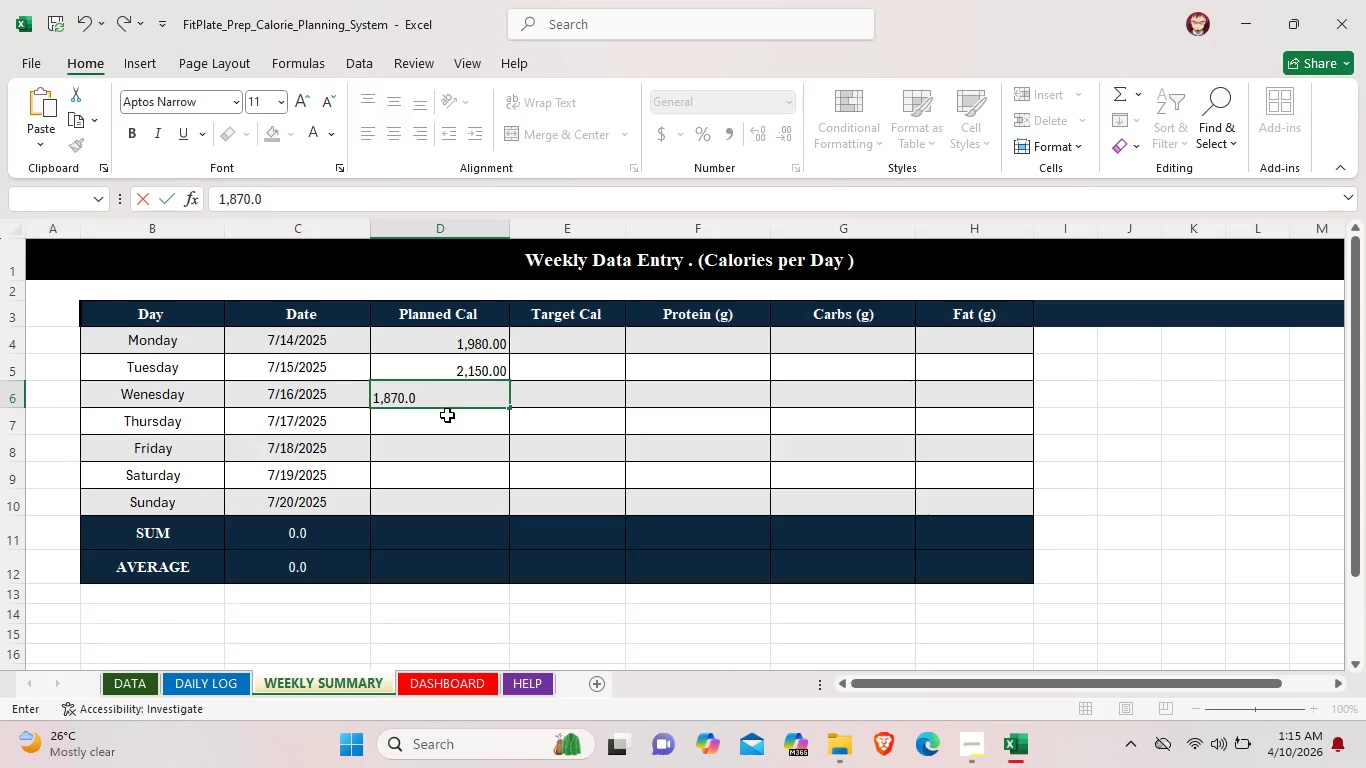 
double_click([447, 415])
 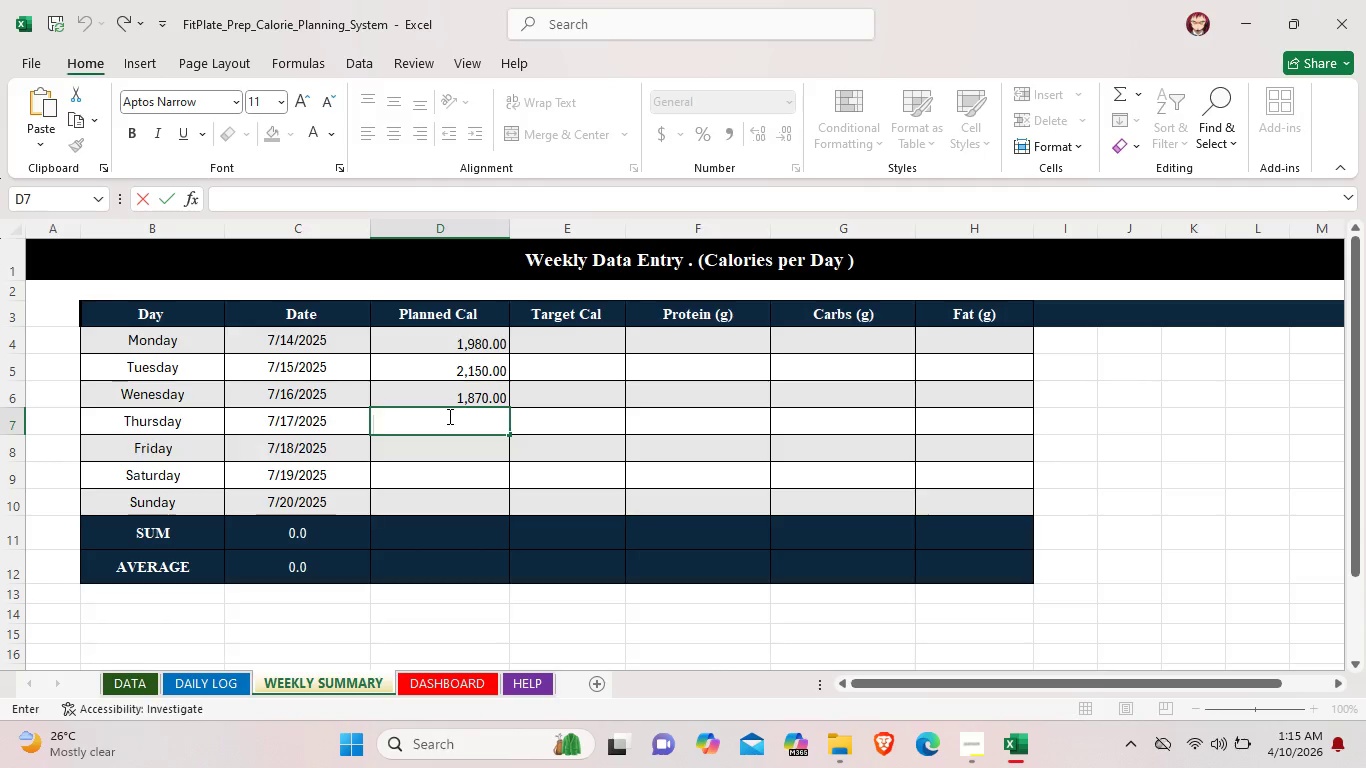 
wait(8.97)
 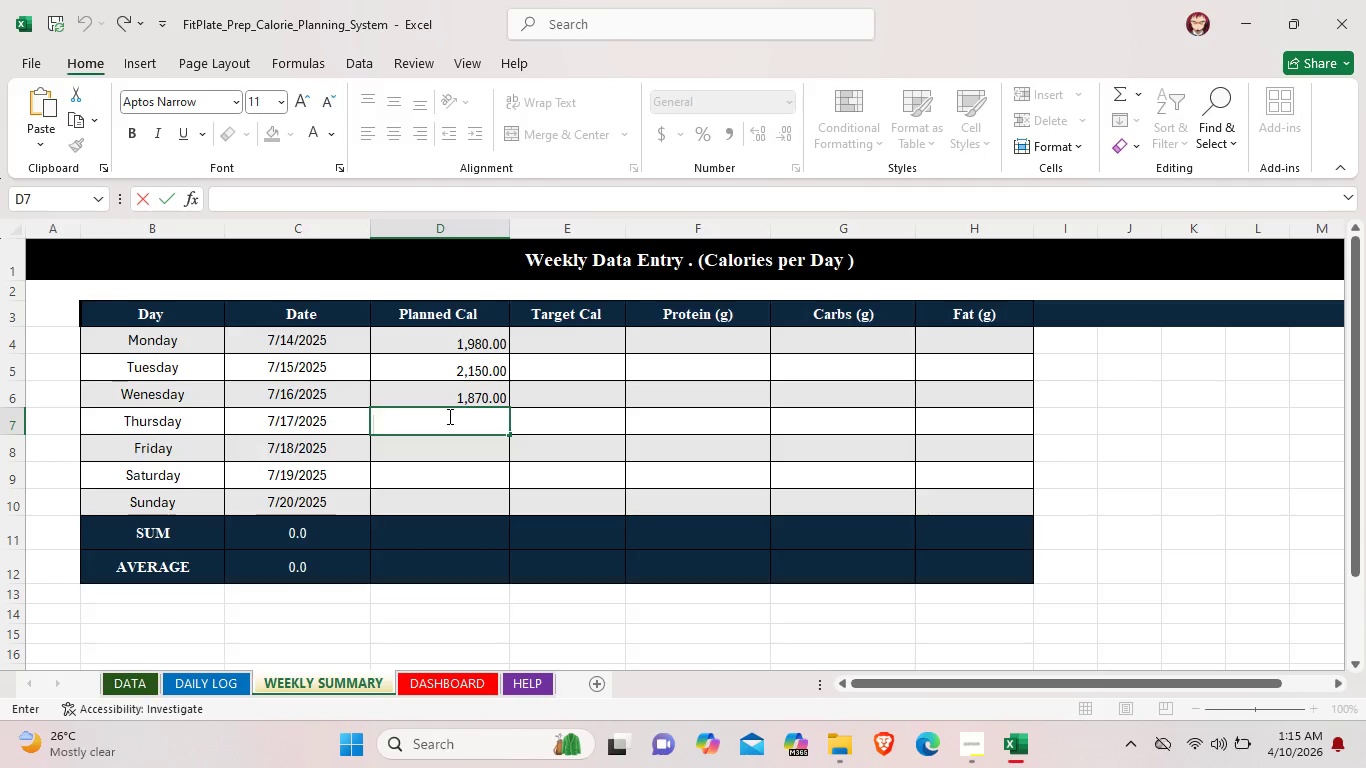 
type(2,300.0)
 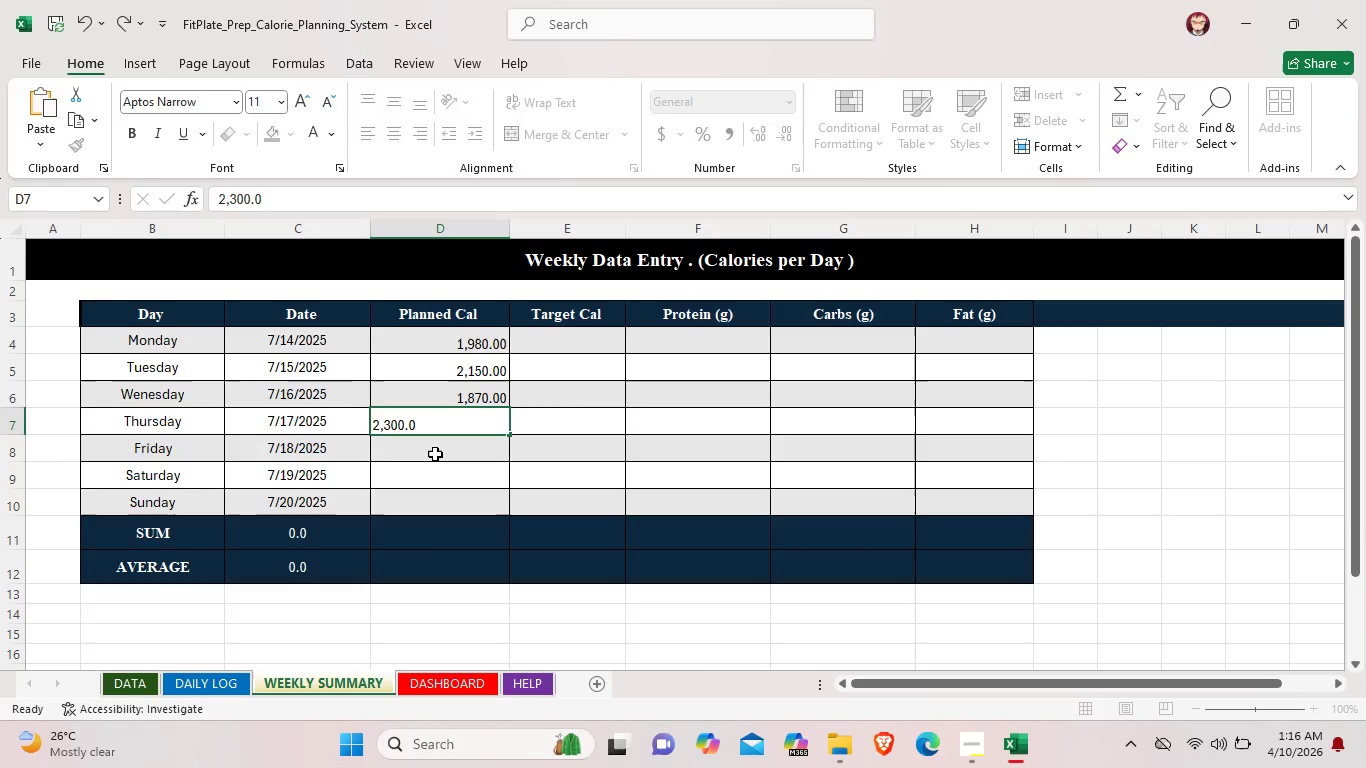 
double_click([436, 452])
 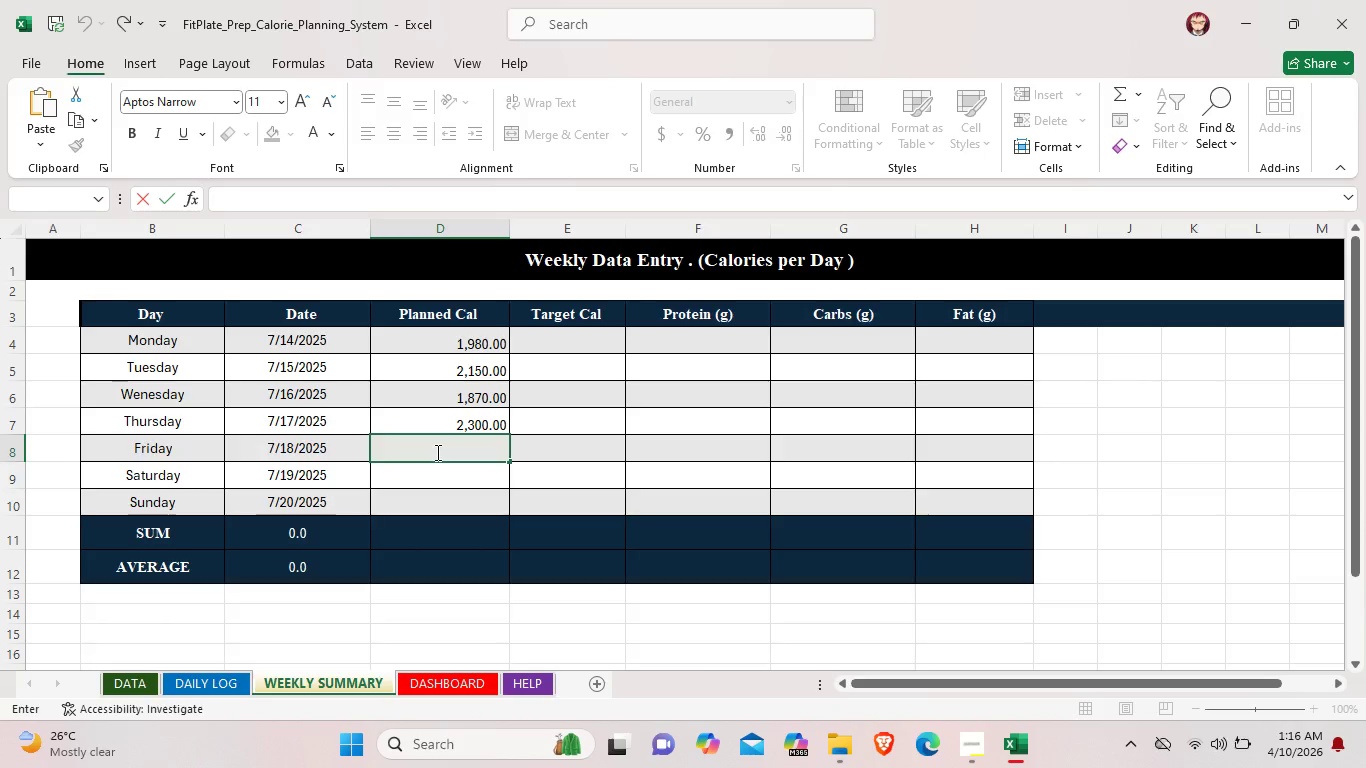 
type(1,950.0)
 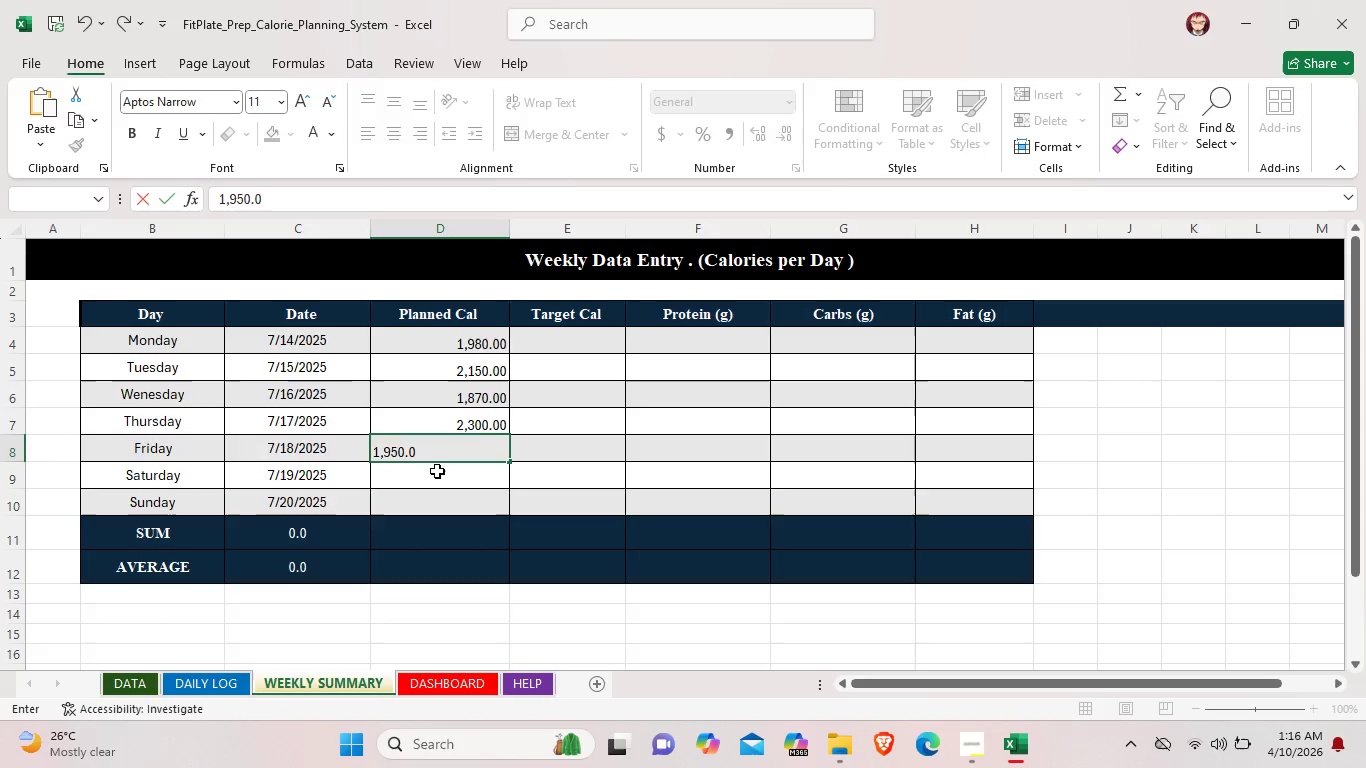 
double_click([437, 471])
 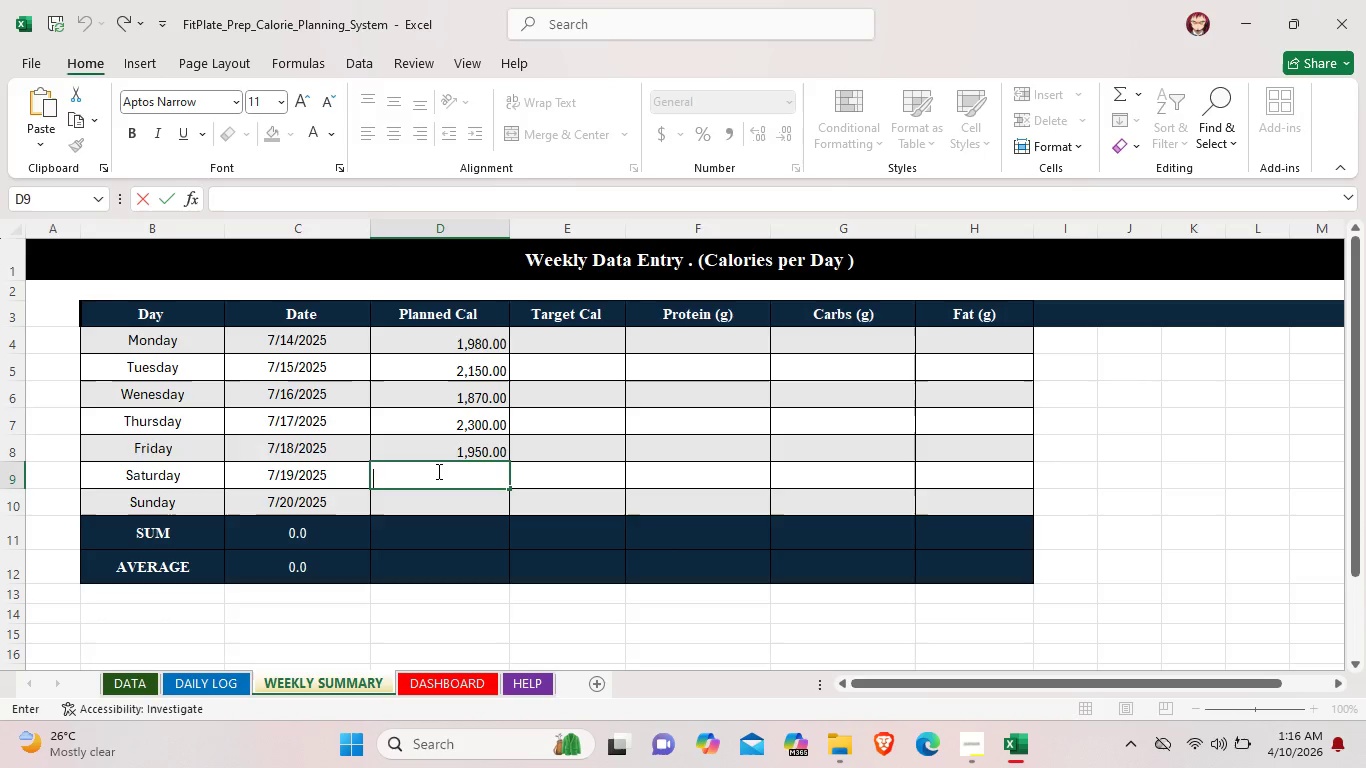 
wait(5.94)
 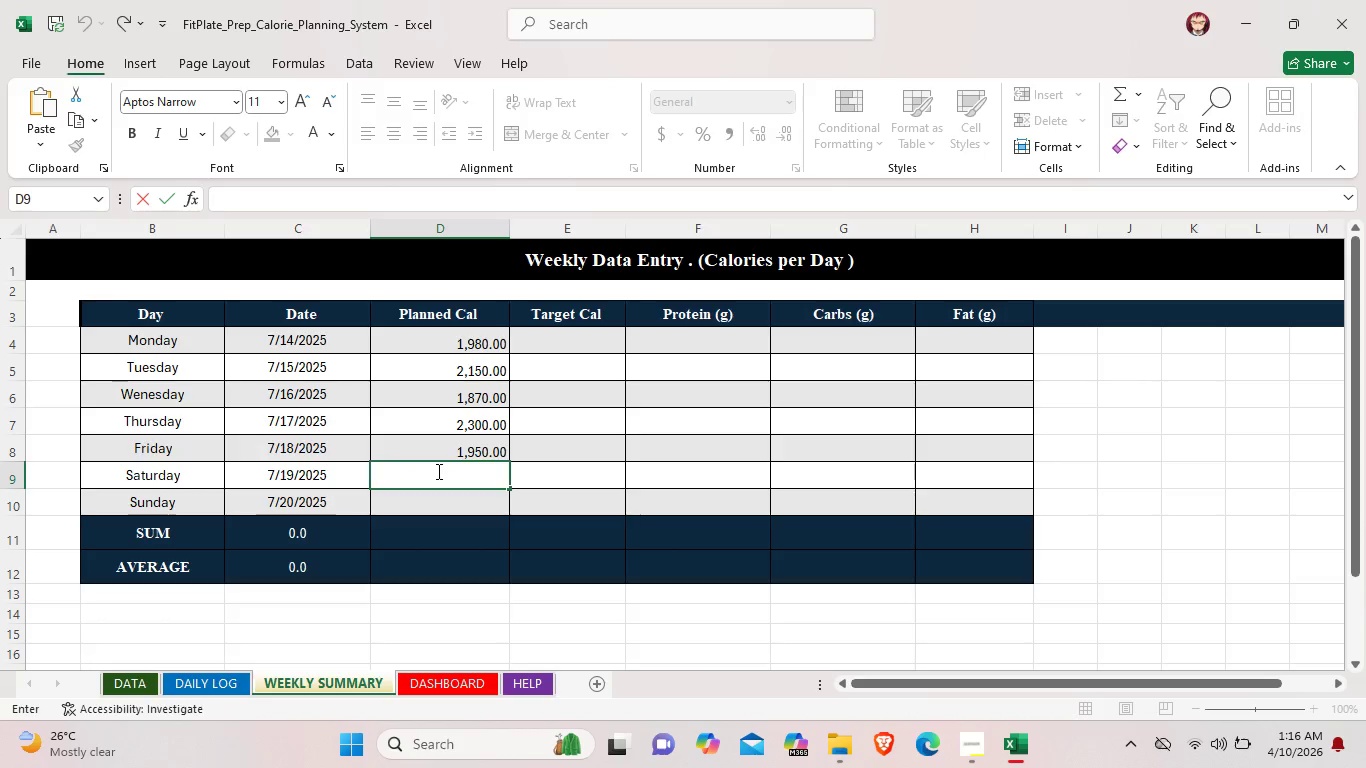 
type(2050.00)
 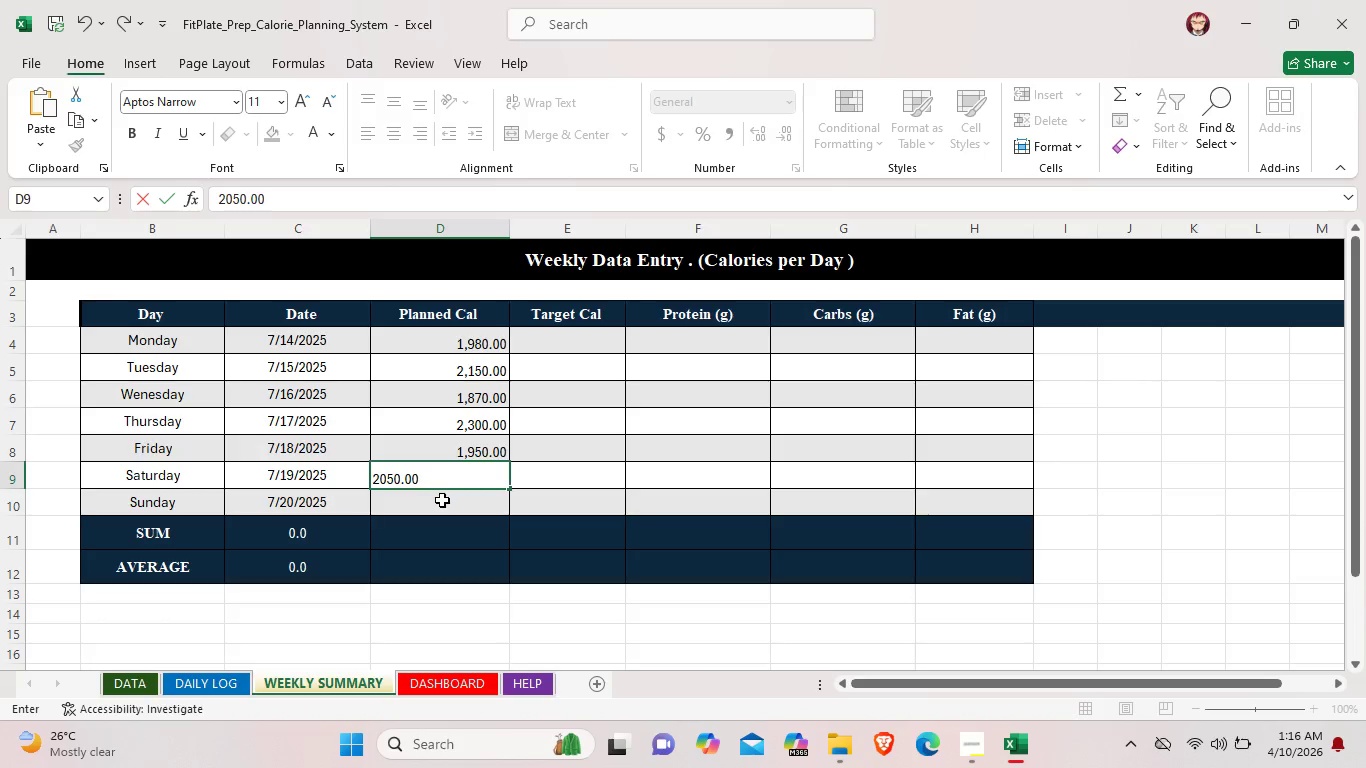 
double_click([442, 500])
 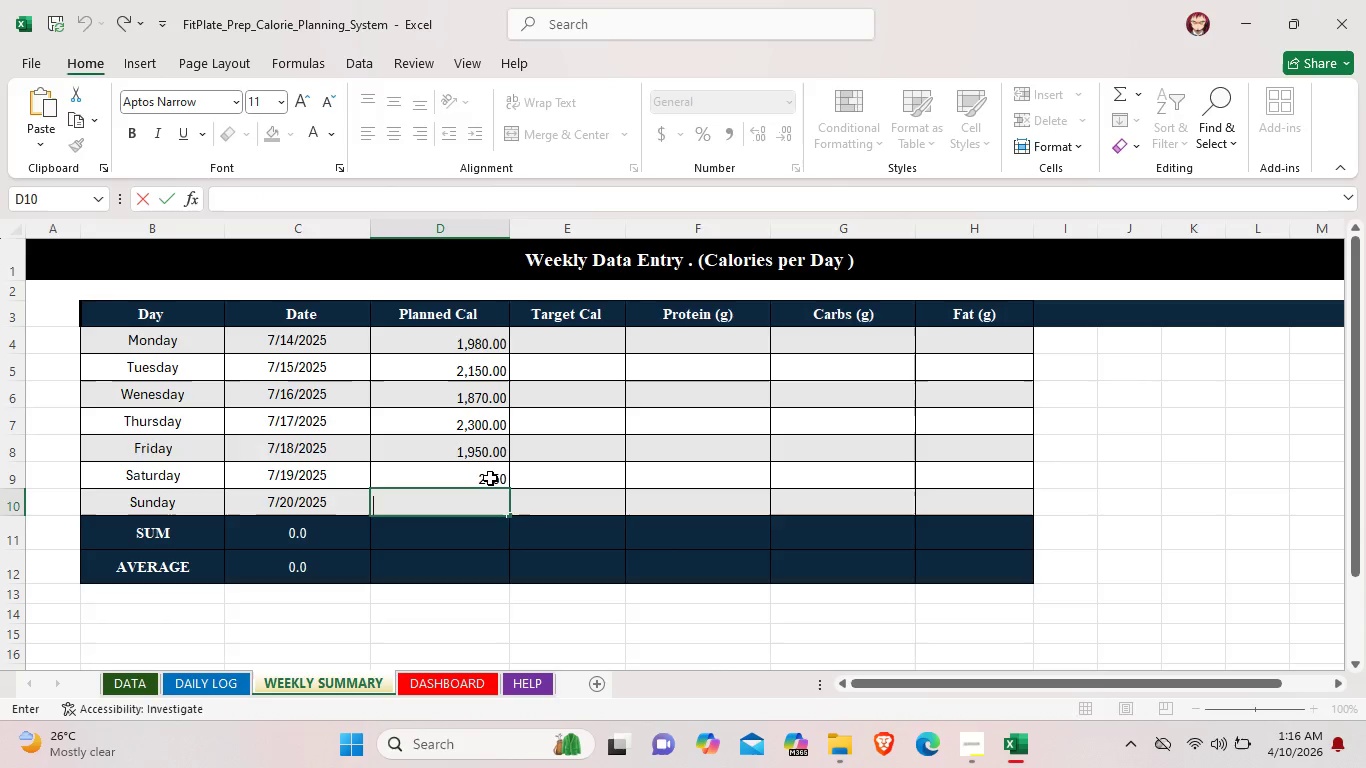 
double_click([490, 478])
 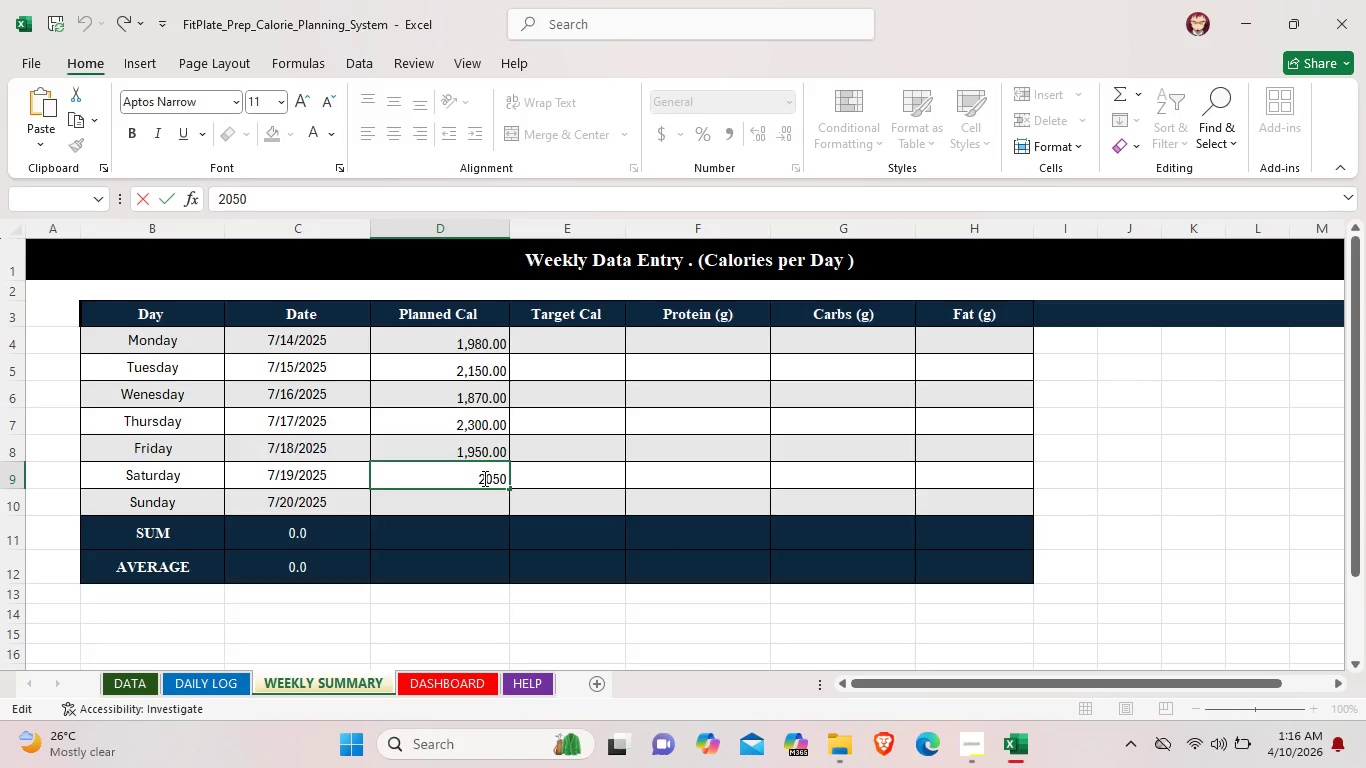 
left_click([483, 478])
 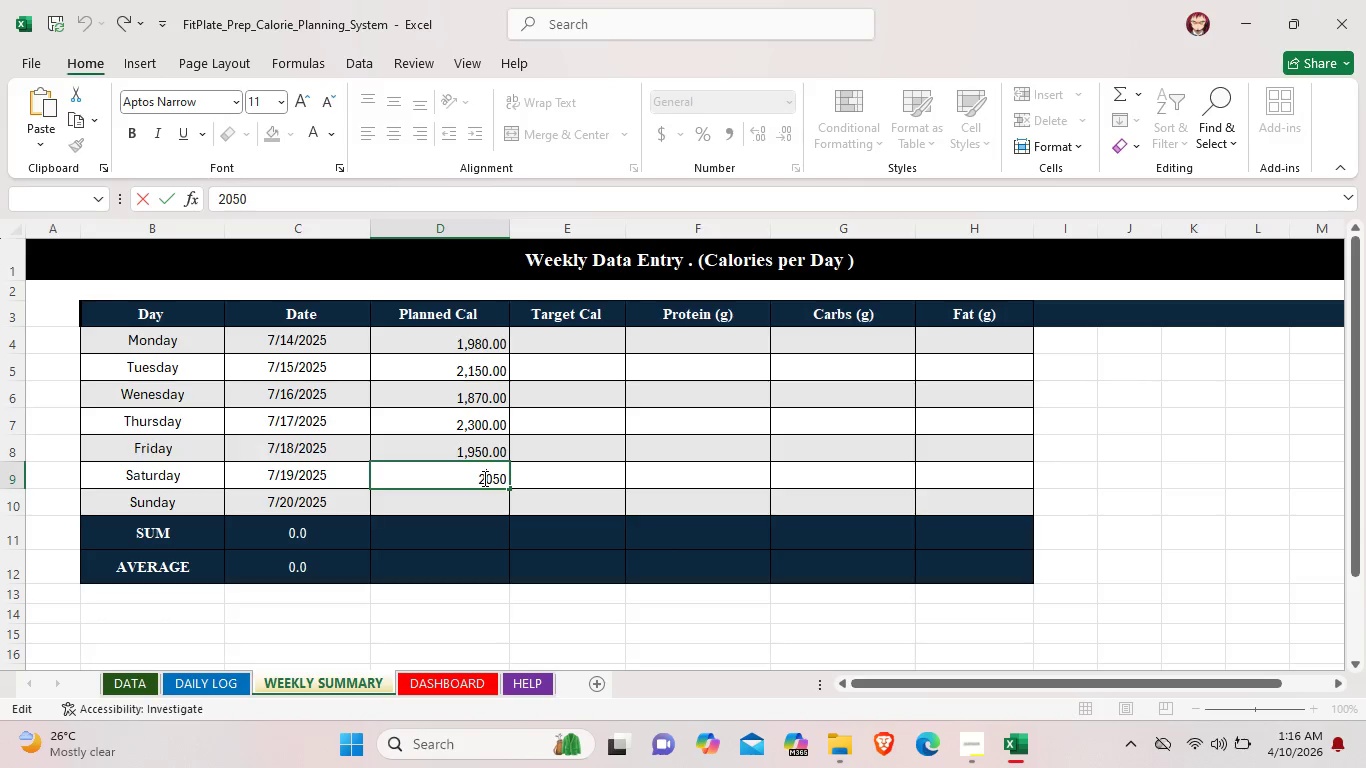 
key(Comma)
 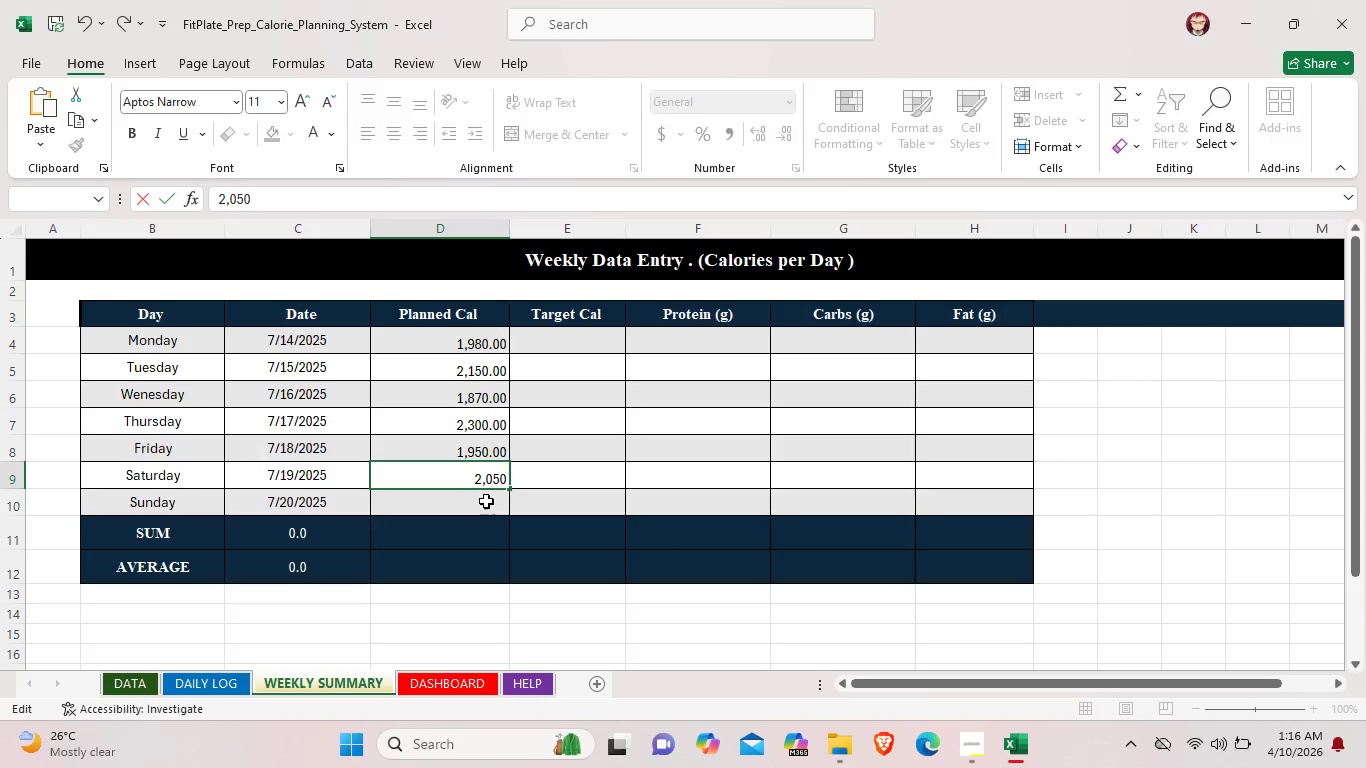 
left_click([486, 501])
 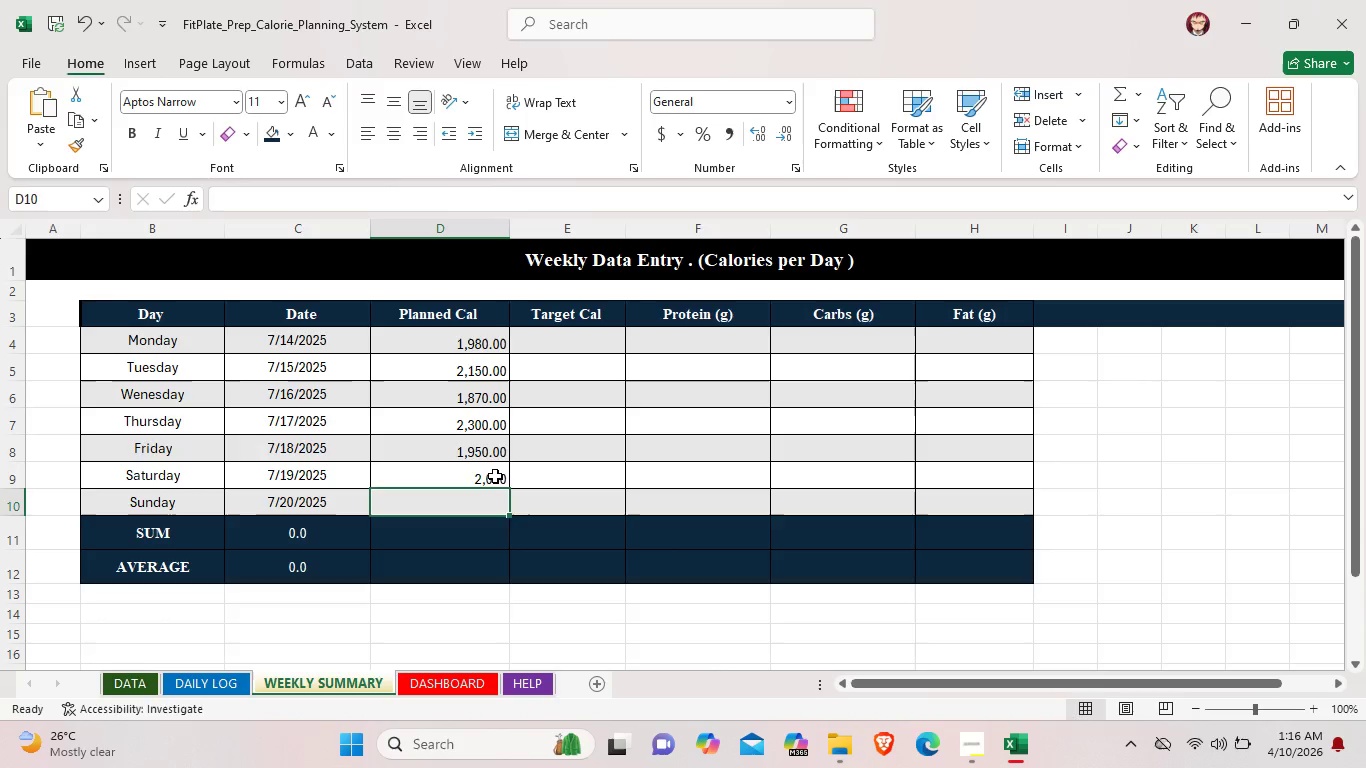 
left_click([496, 476])
 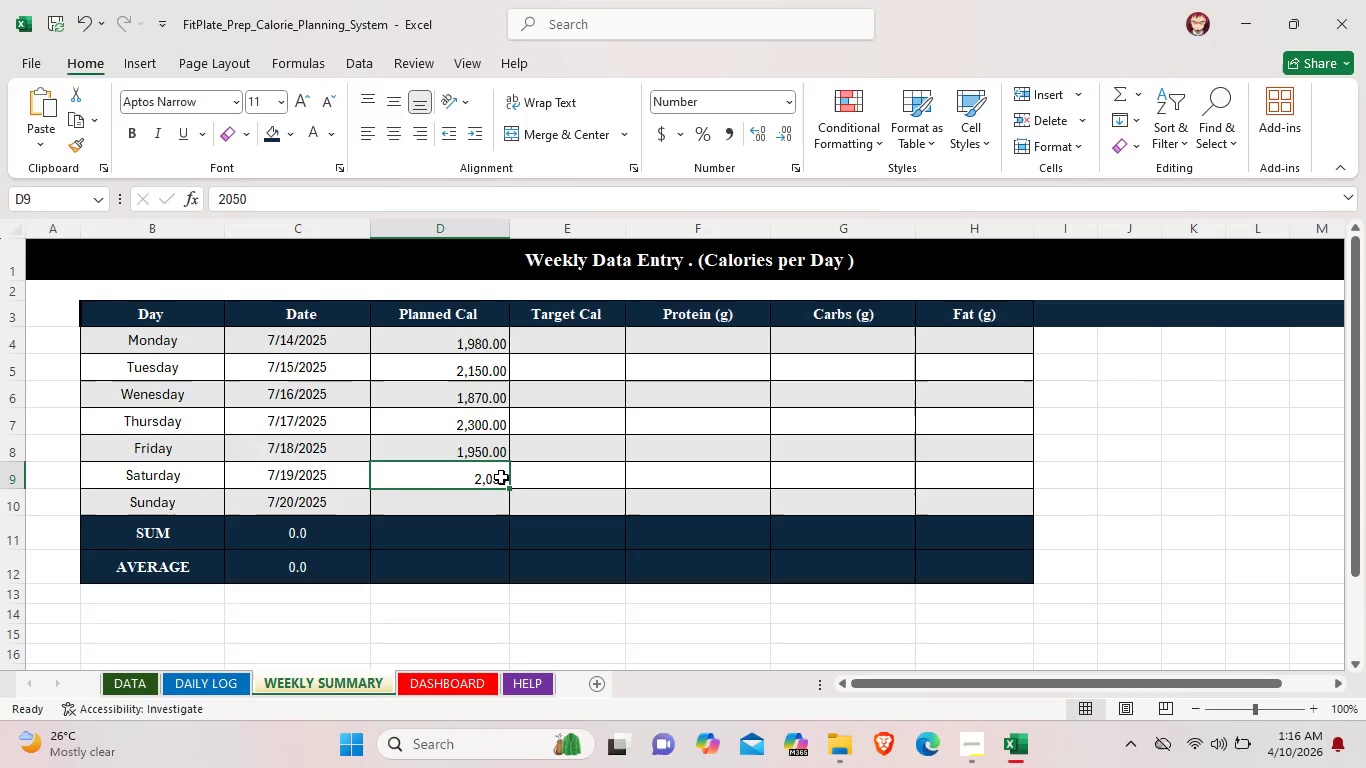 
double_click([501, 477])
 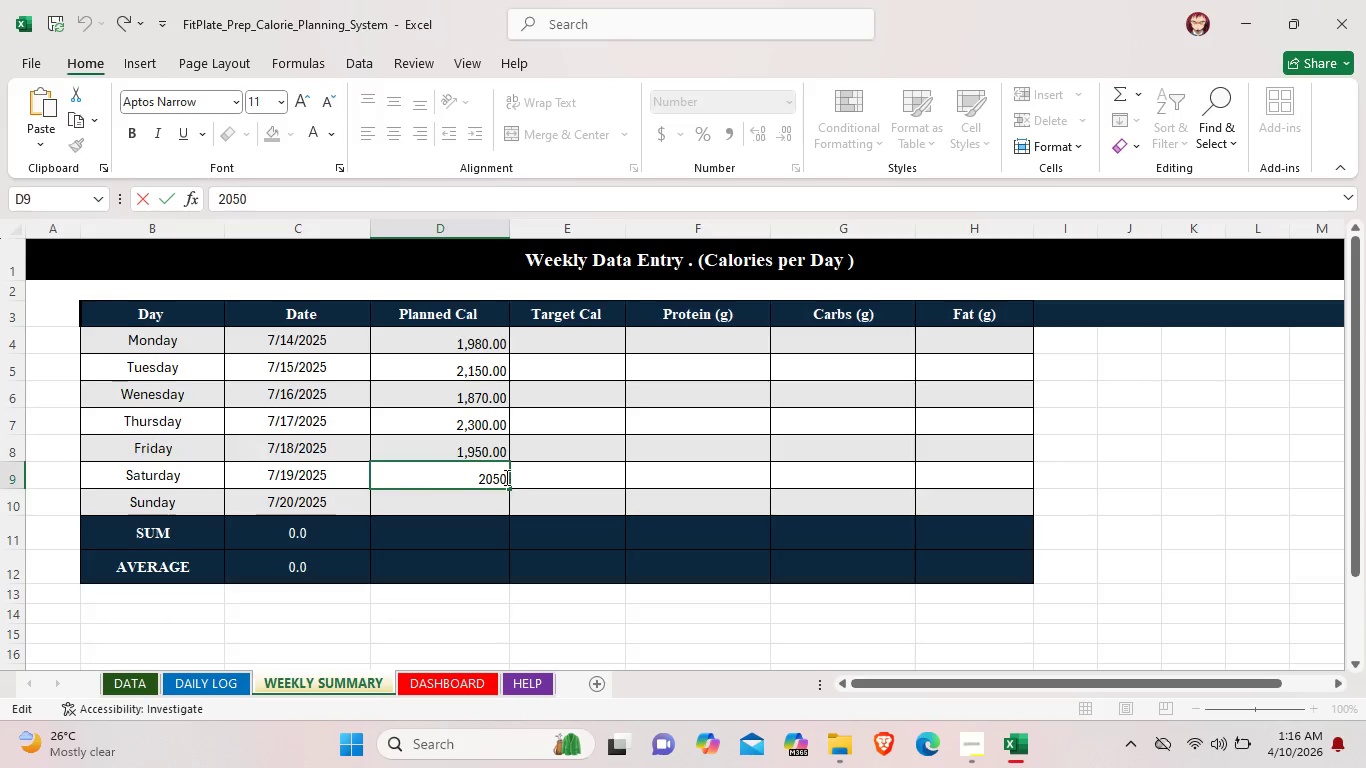 
left_click([505, 477])
 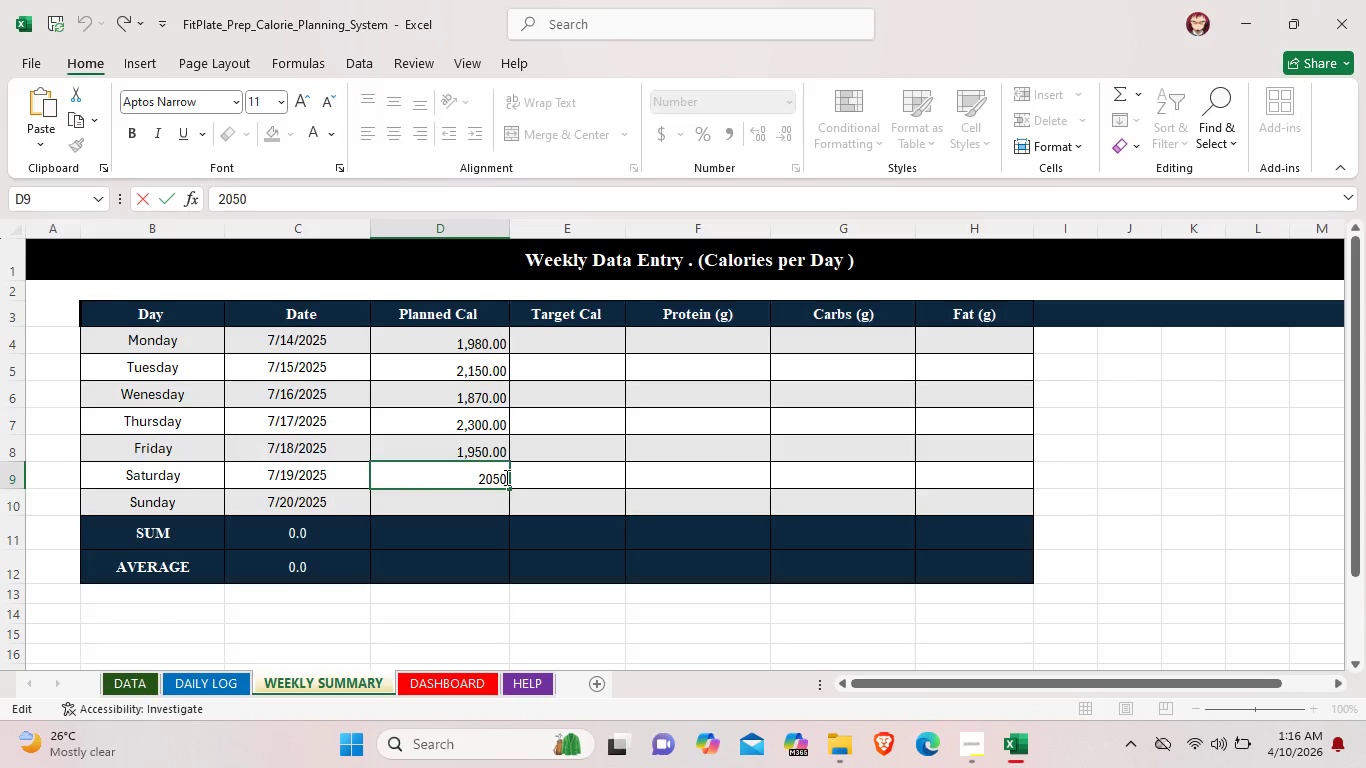 
key(Backspace)
 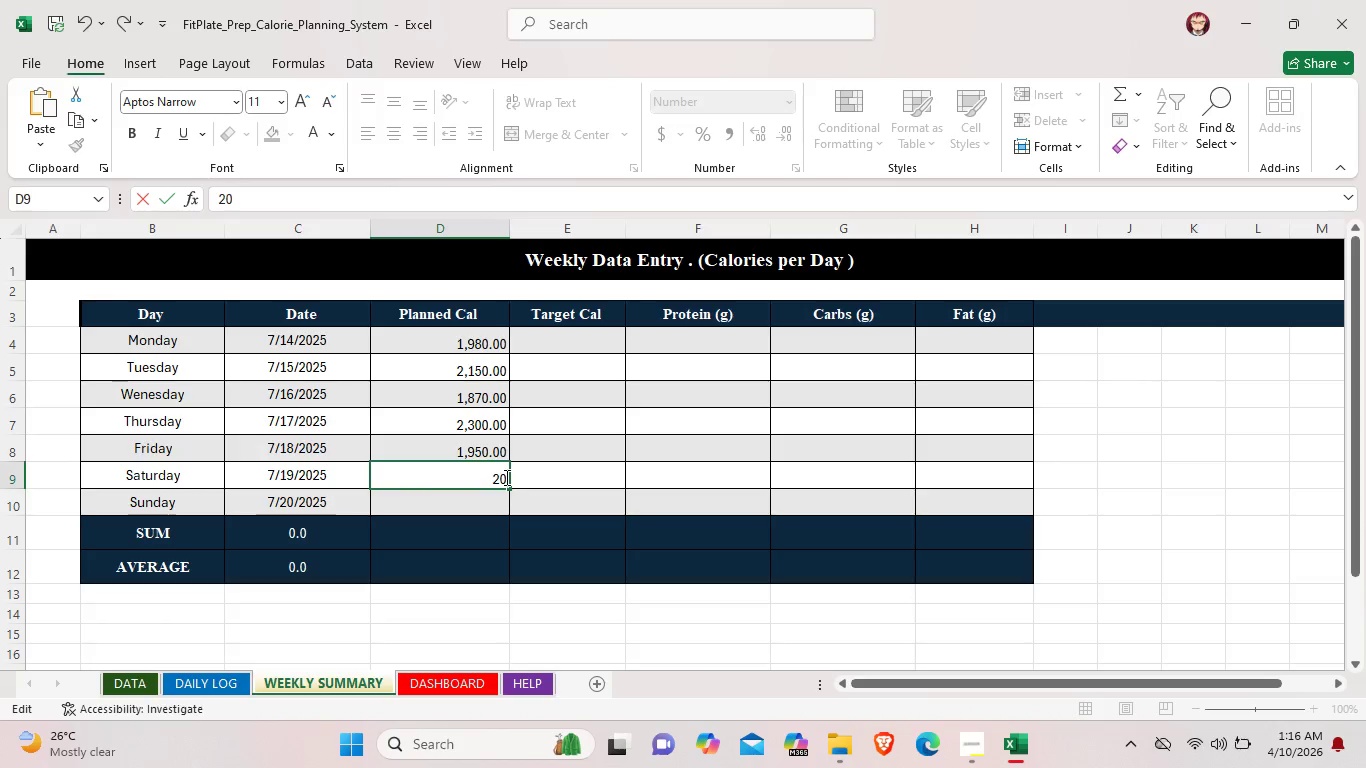 
key(Backspace)
 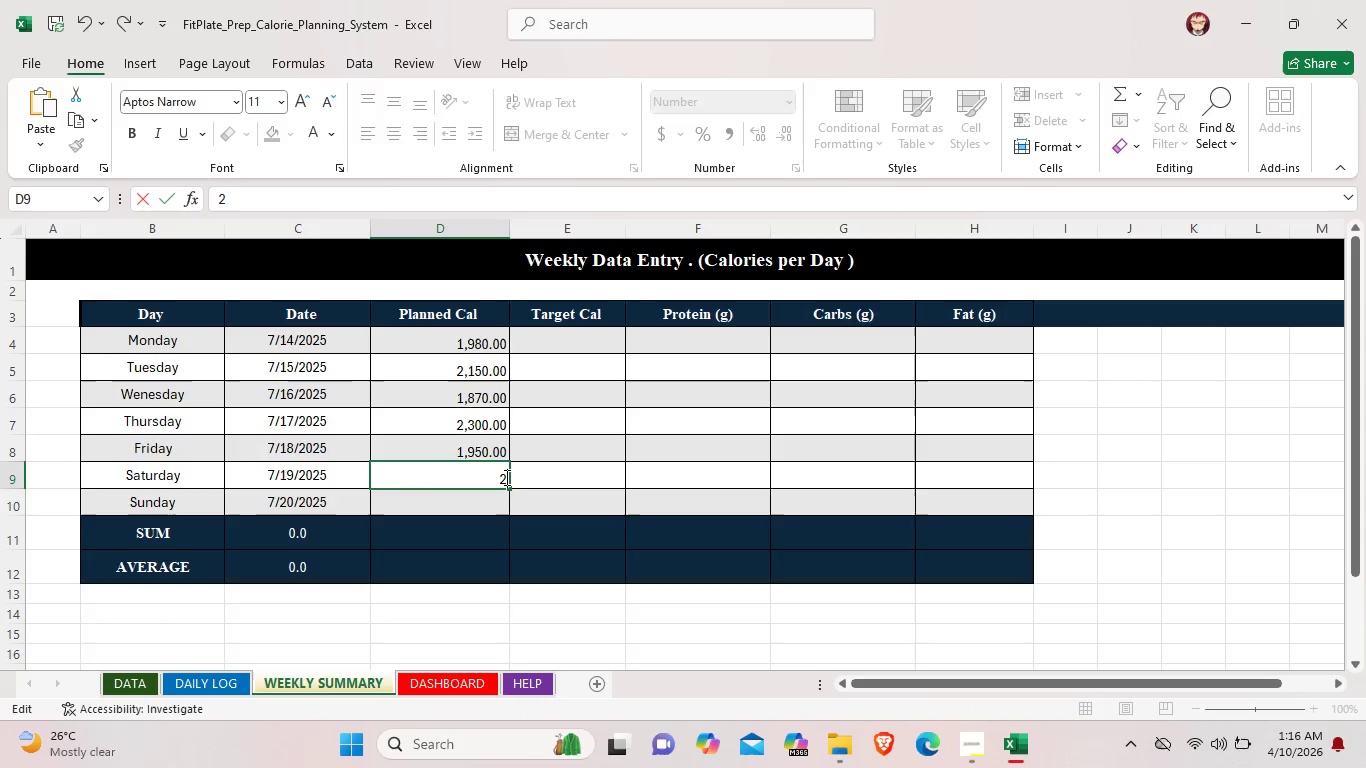 
key(Backspace)
 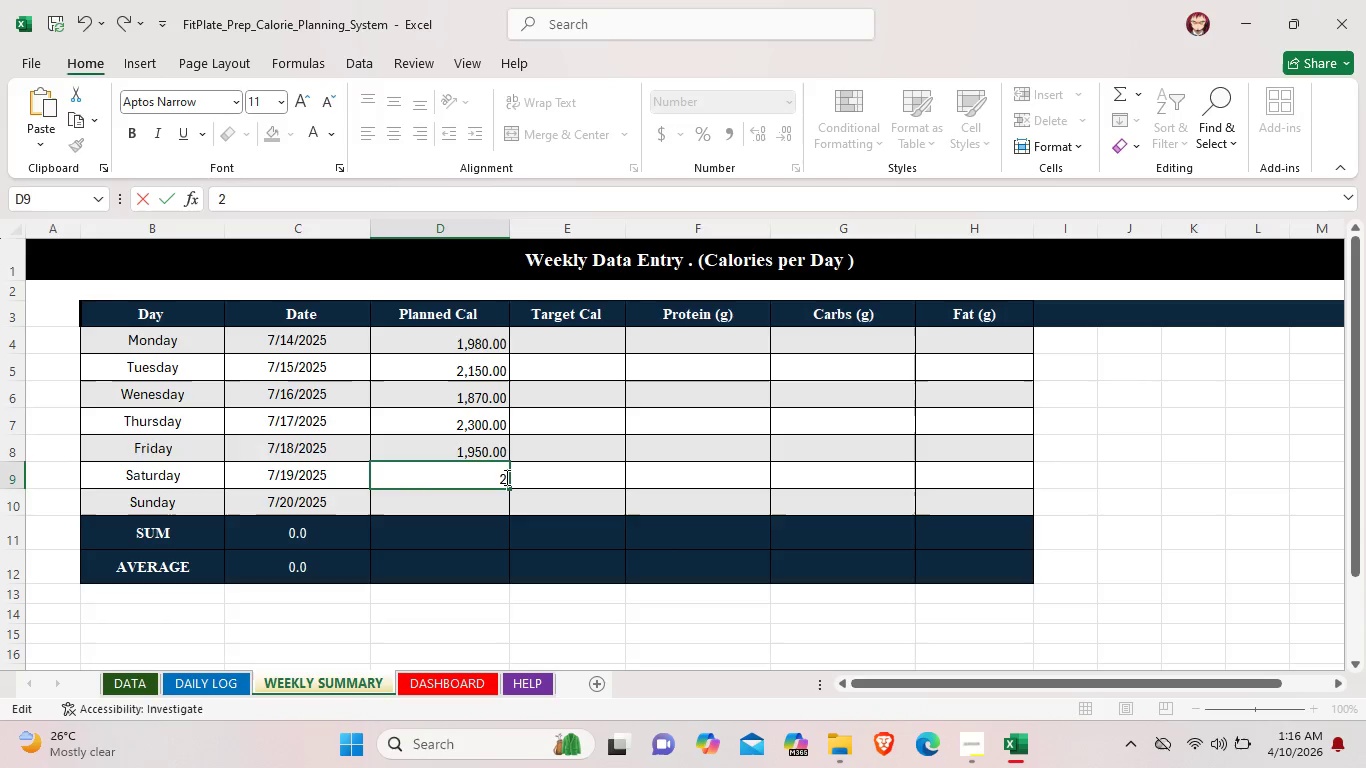 
key(Backspace)
 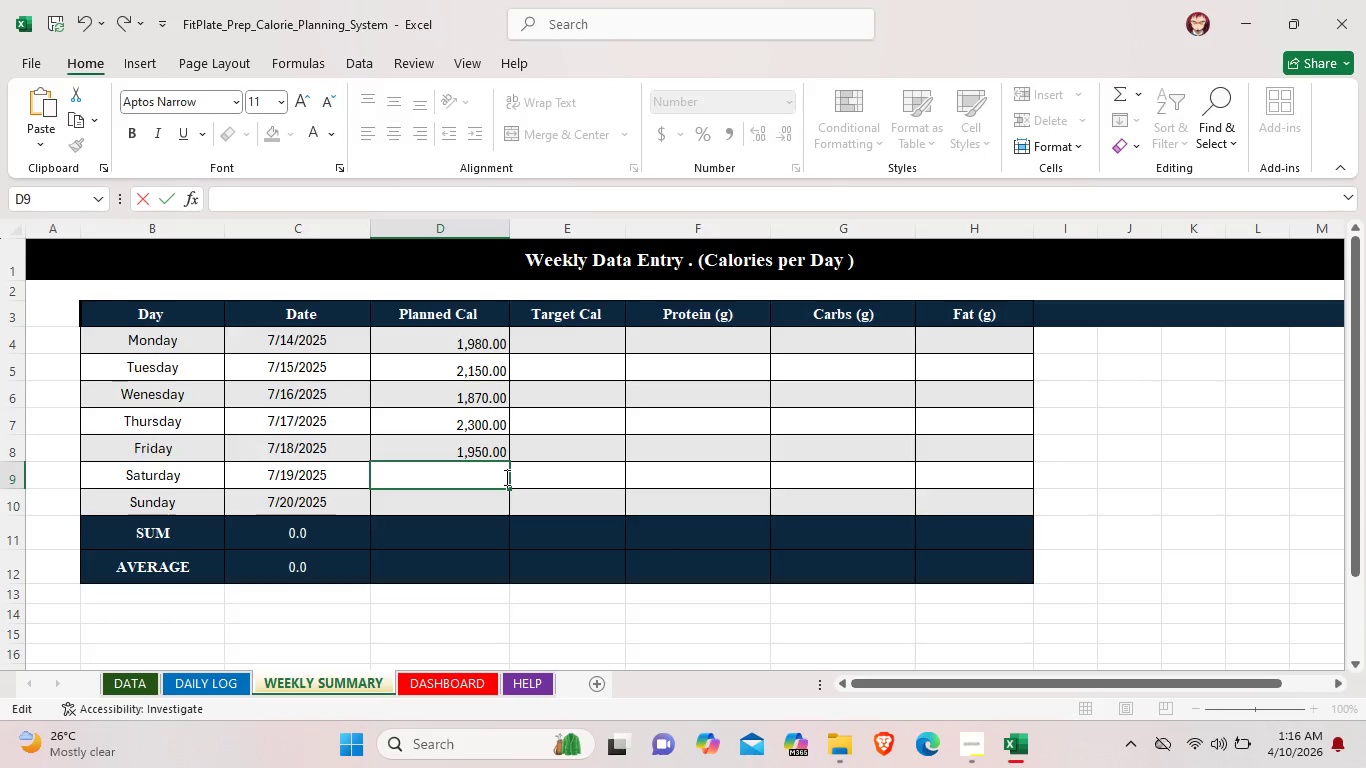 
key(2)
 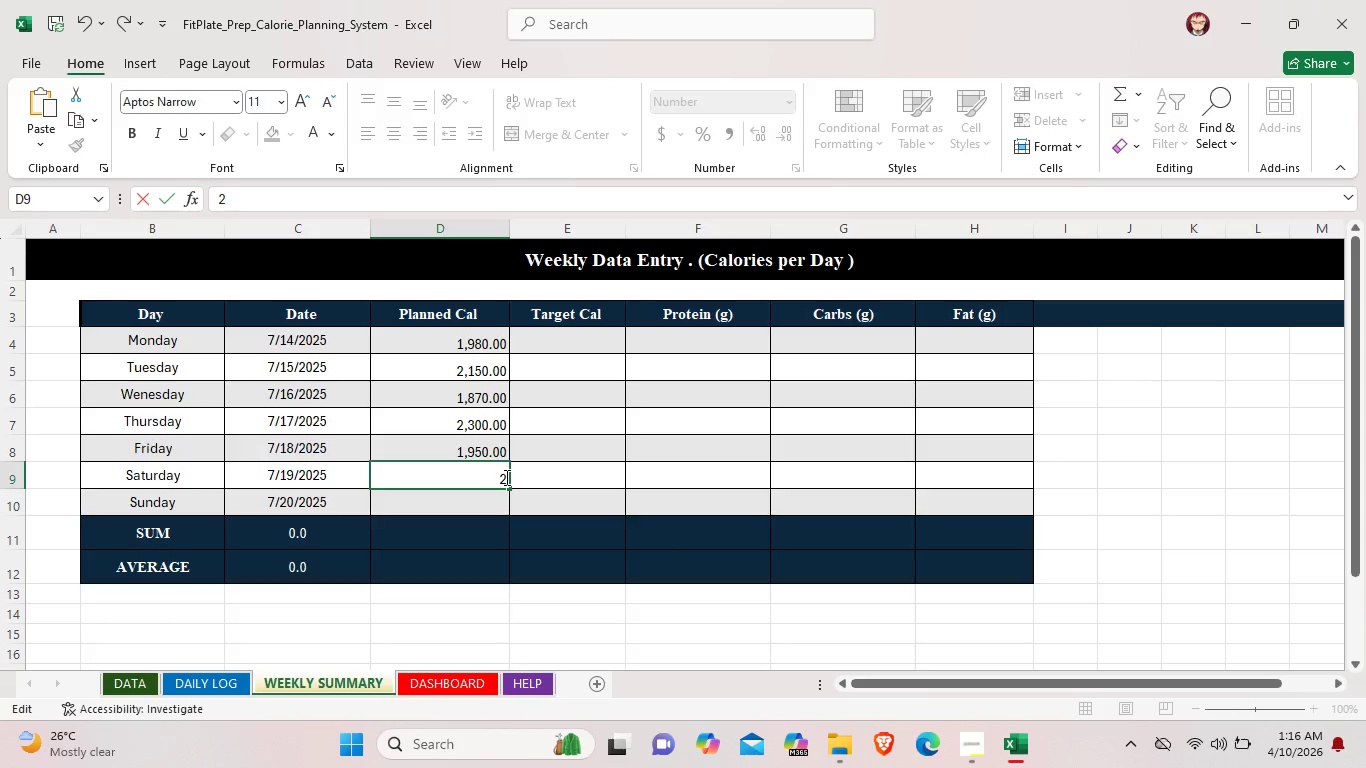 
key(Comma)
 